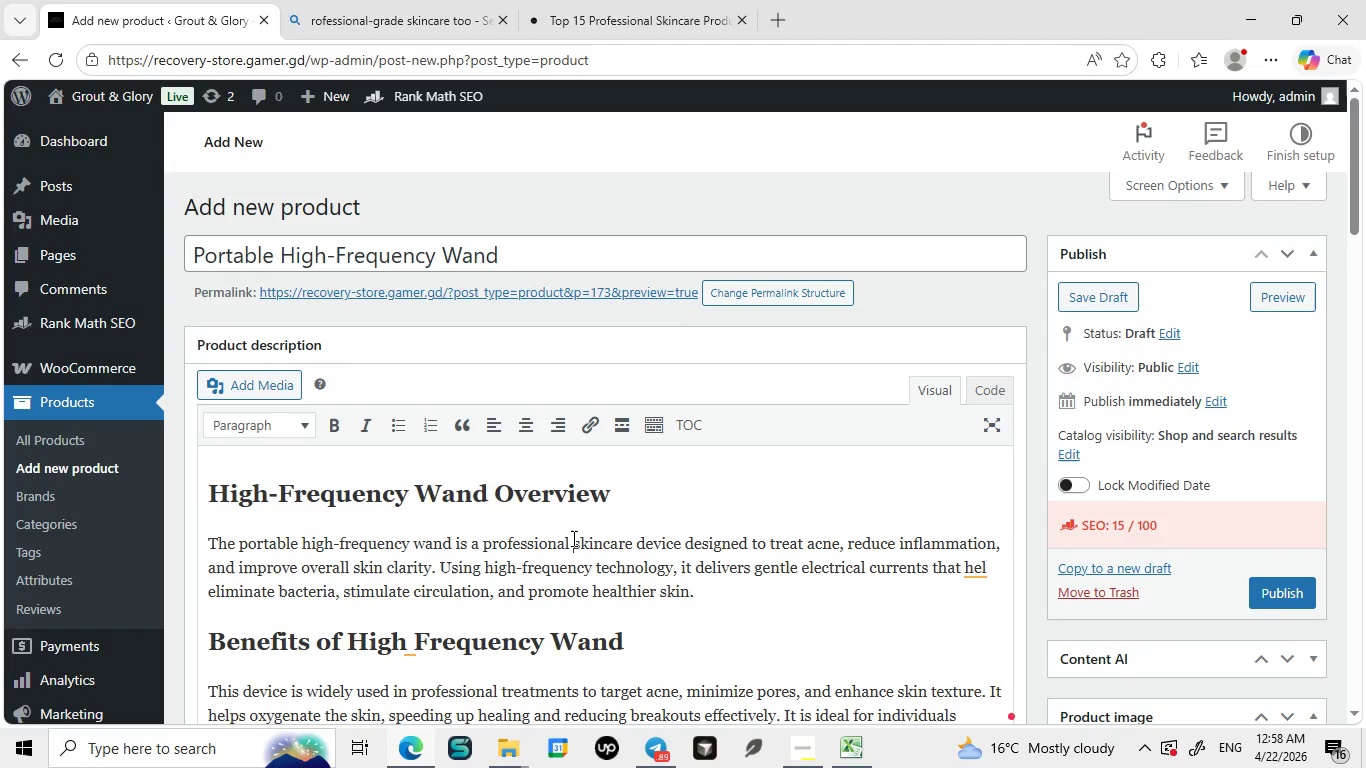 
left_click([572, 538])
 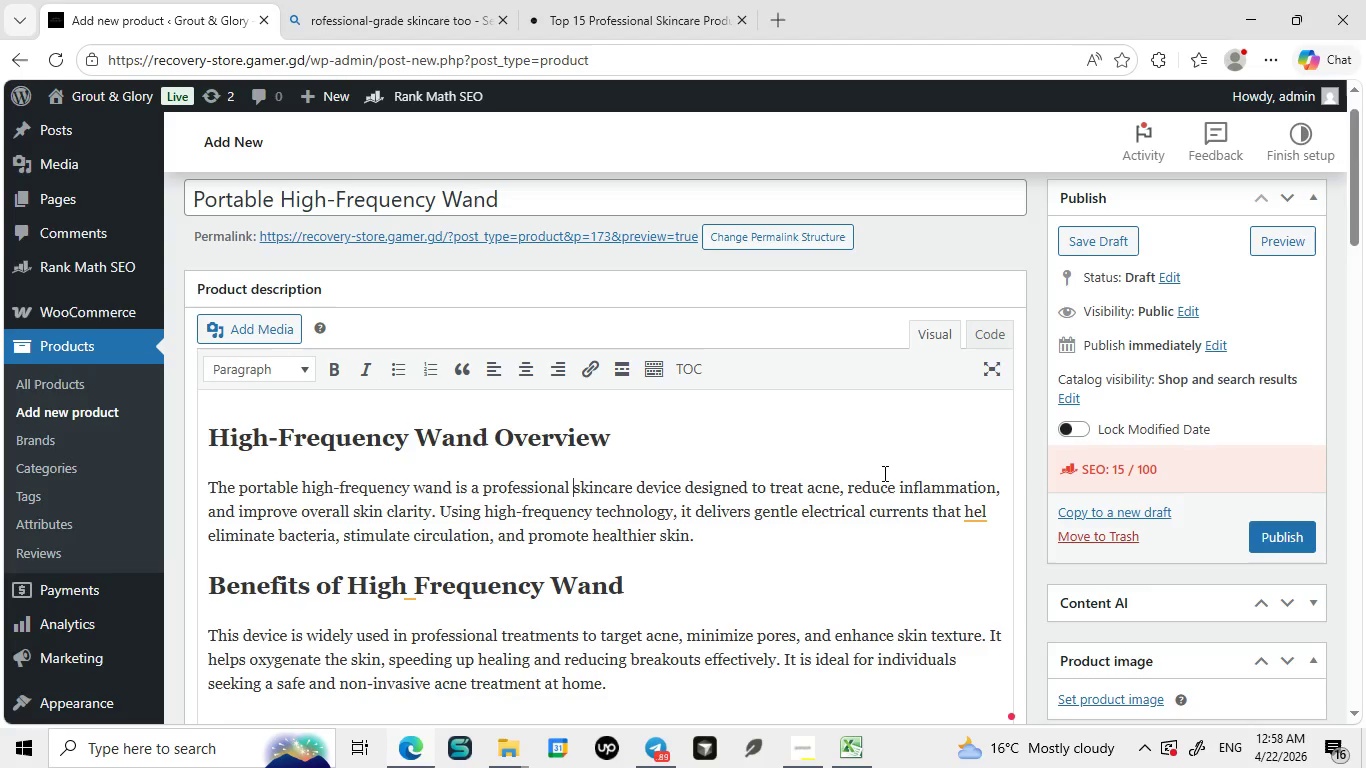 
wait(7.58)
 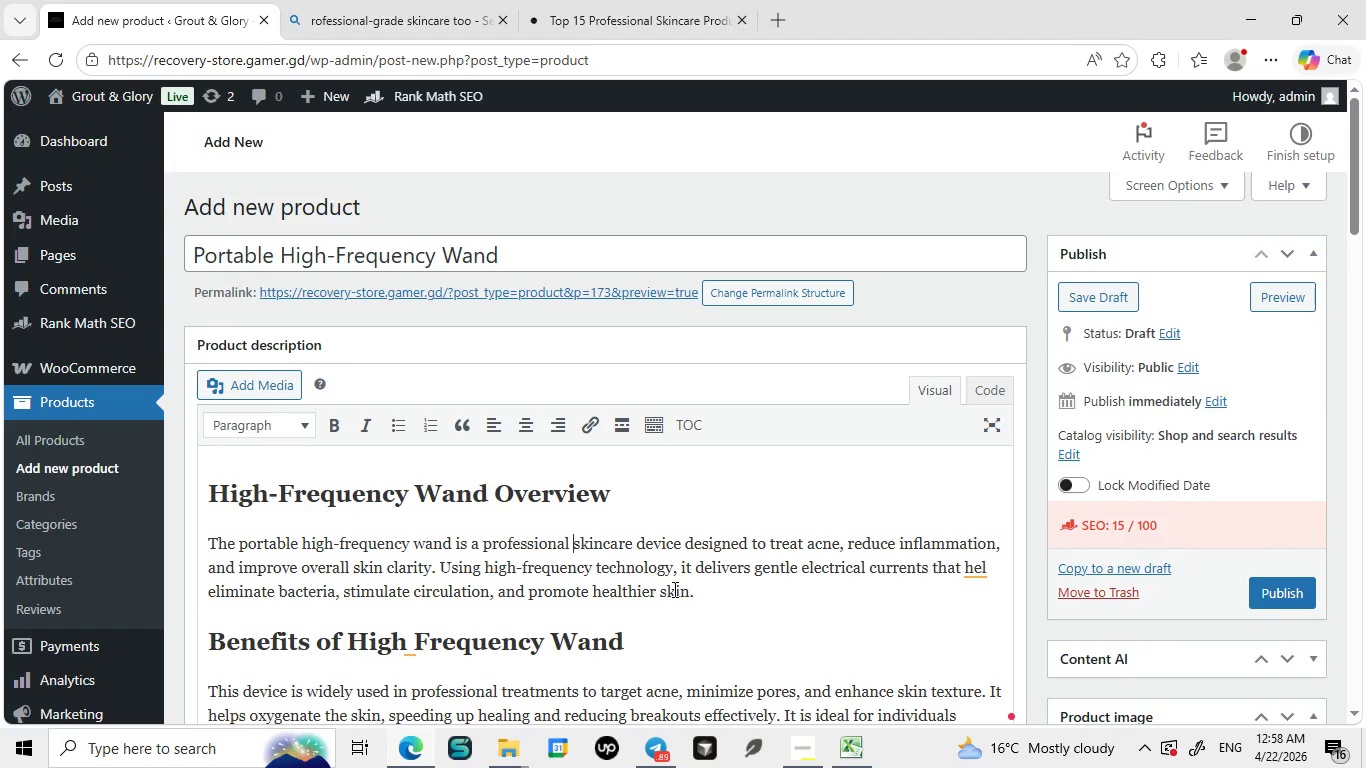 
left_click([981, 521])
 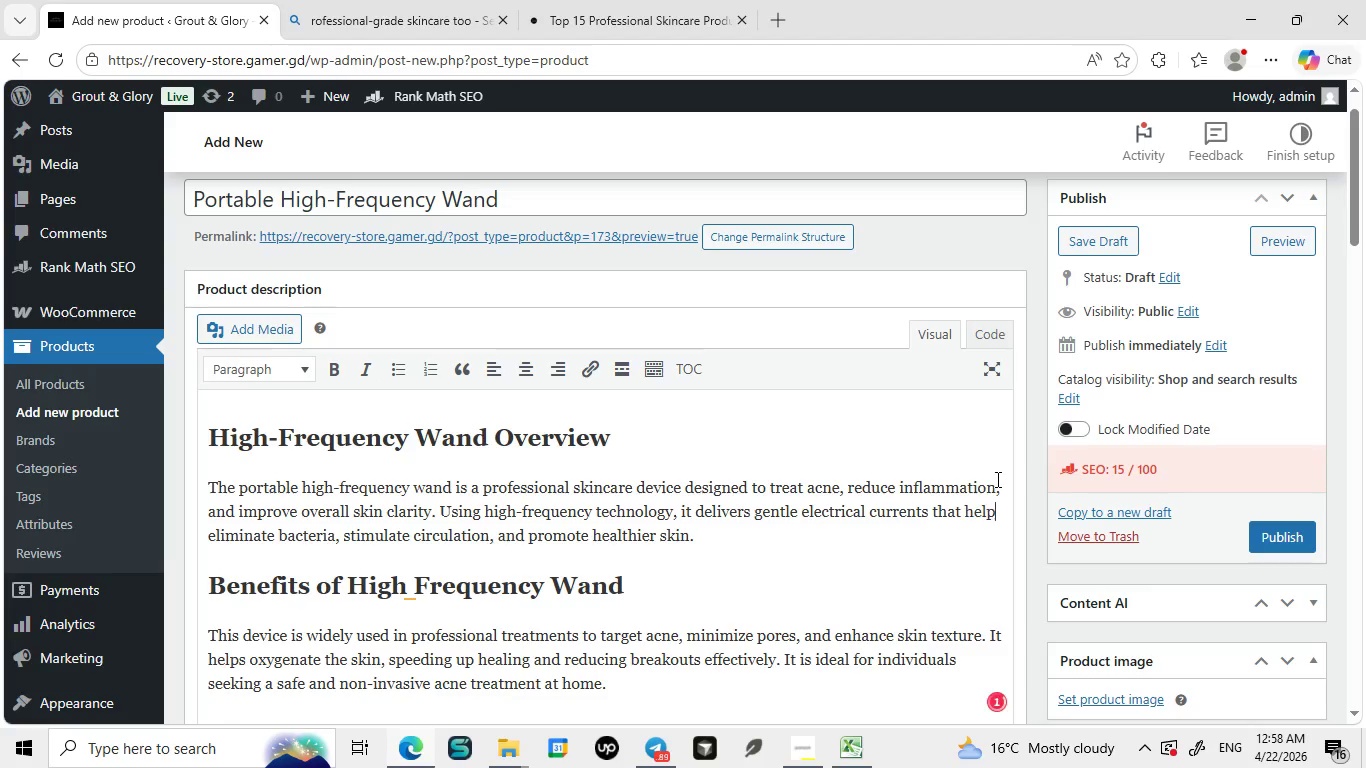 
left_click([996, 479])
 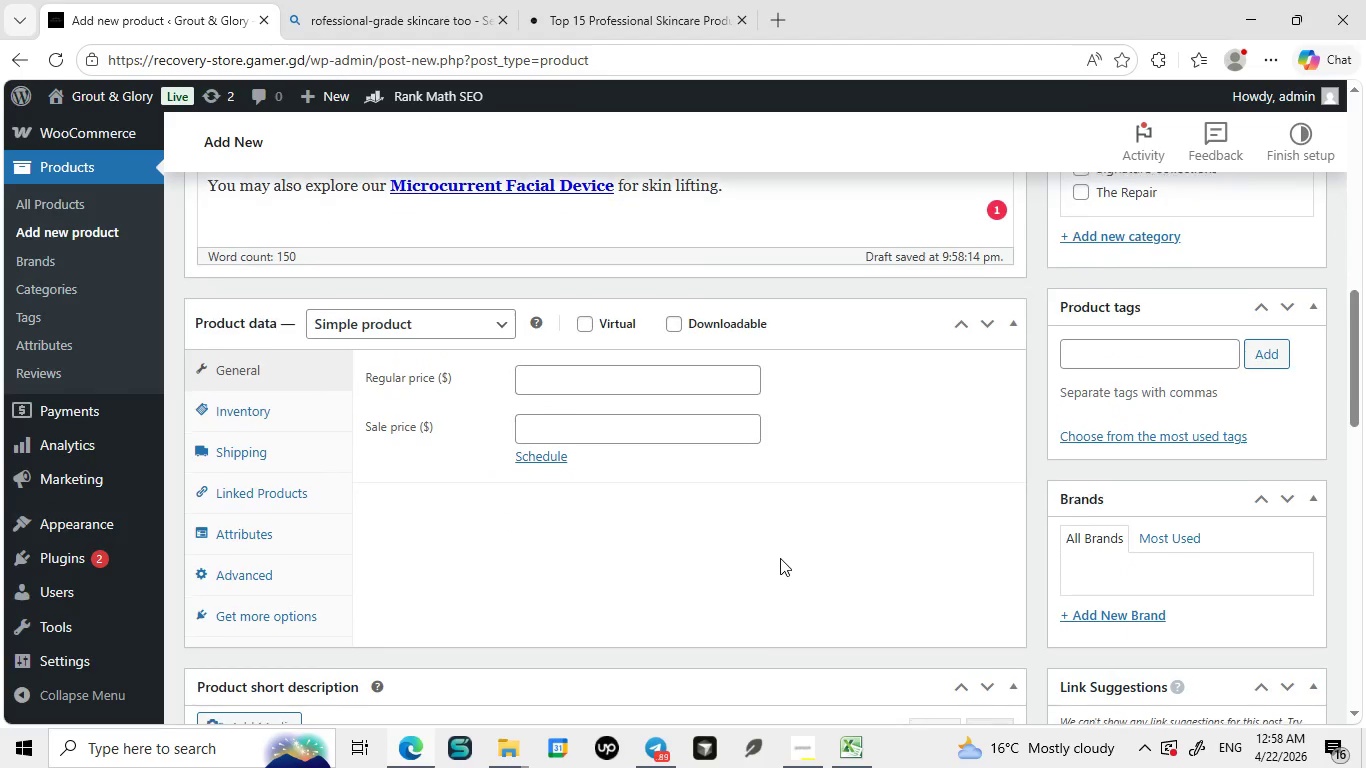 
wait(7.59)
 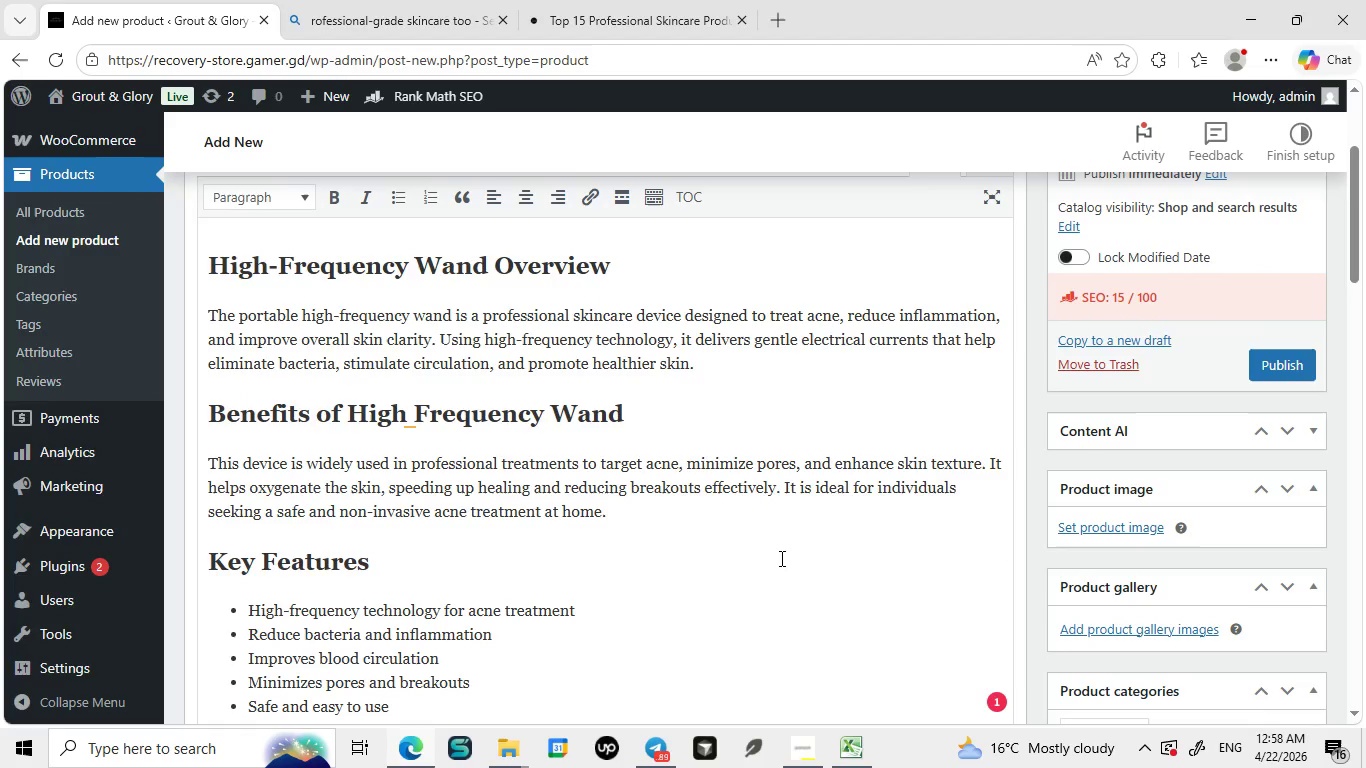 
left_click([756, 413])
 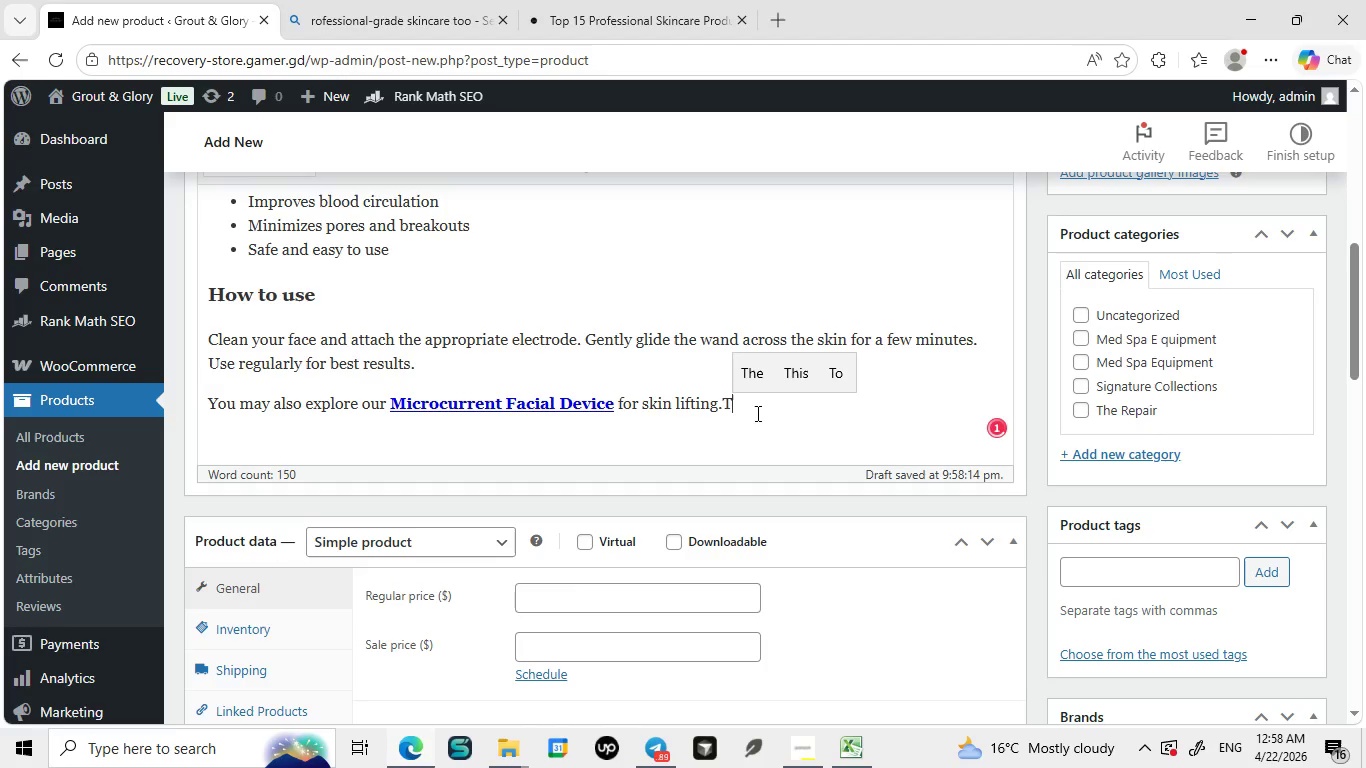 
type(This device comes with multiple electrode attachments designed for different facial areas, allowing targeted treatent)
 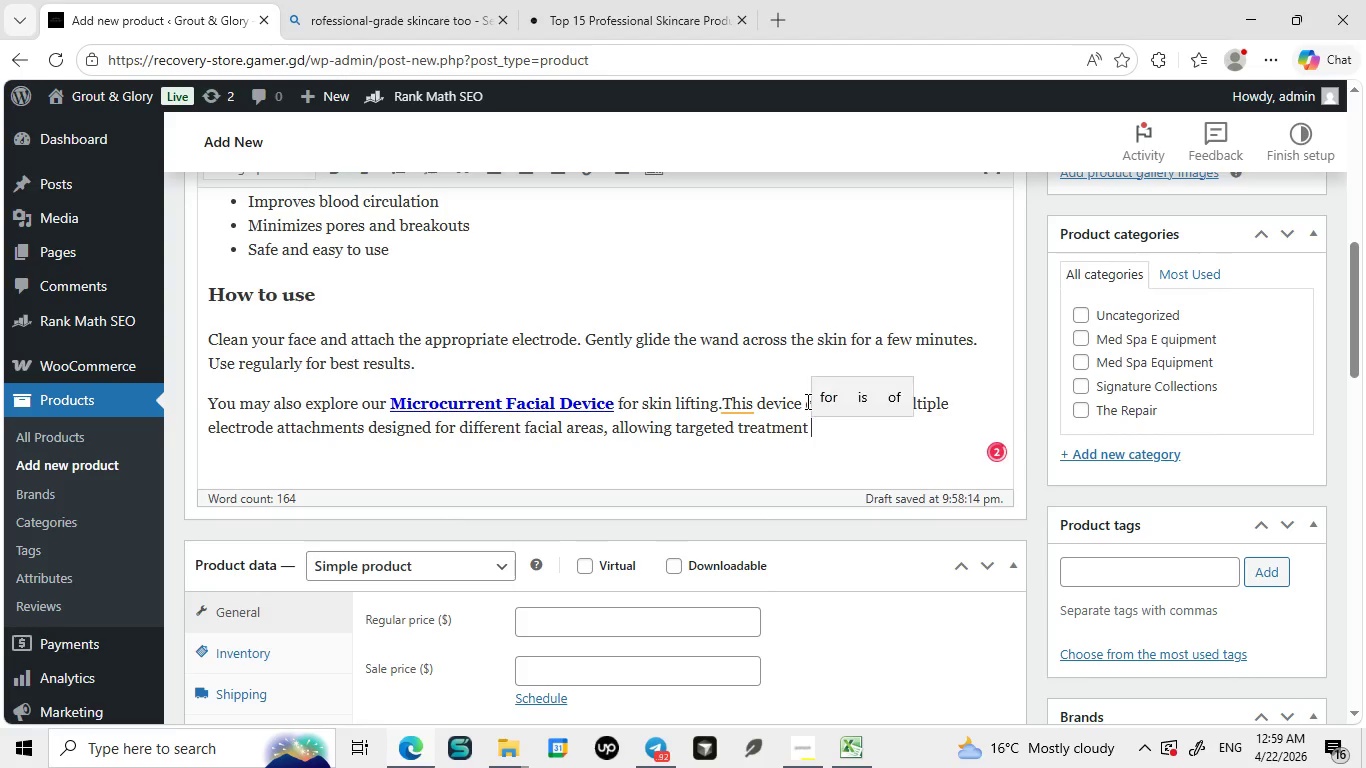 
left_click([806, 401])
 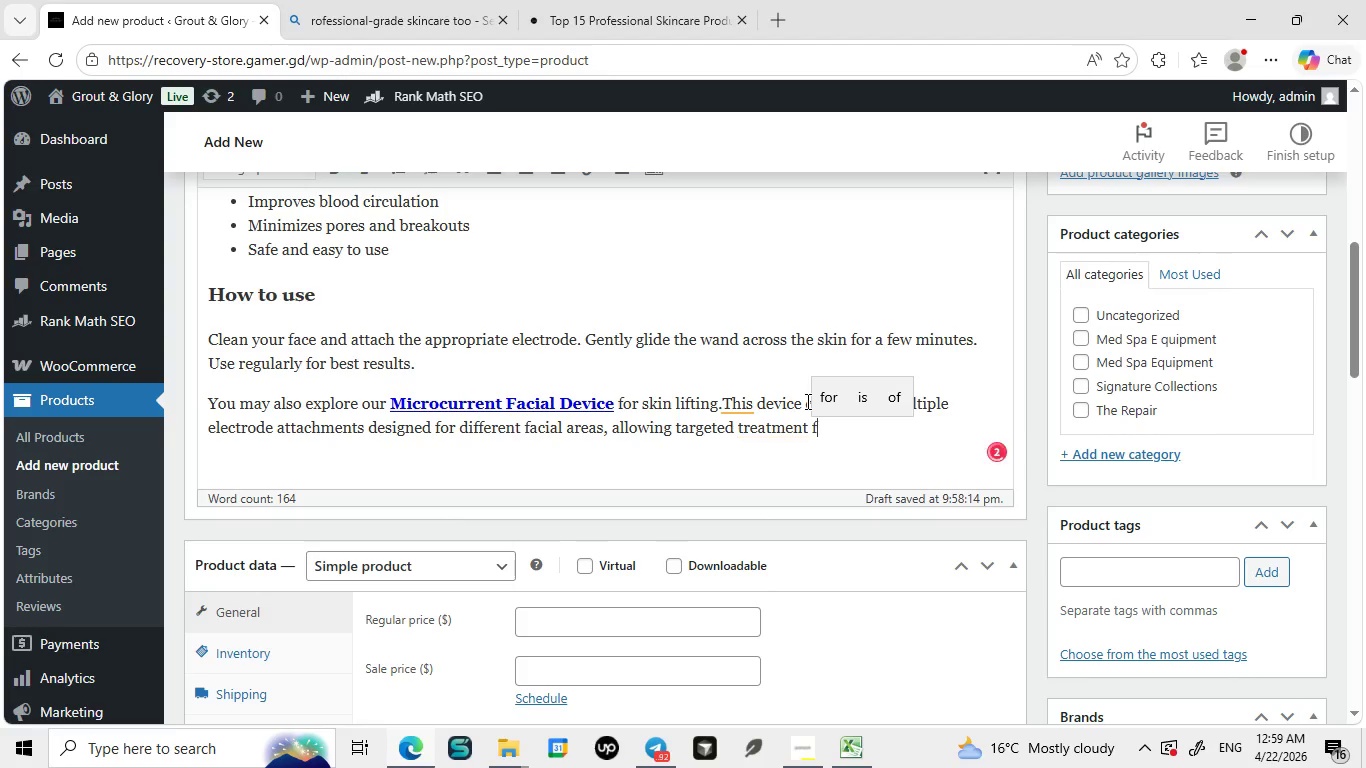 
type(for various)
 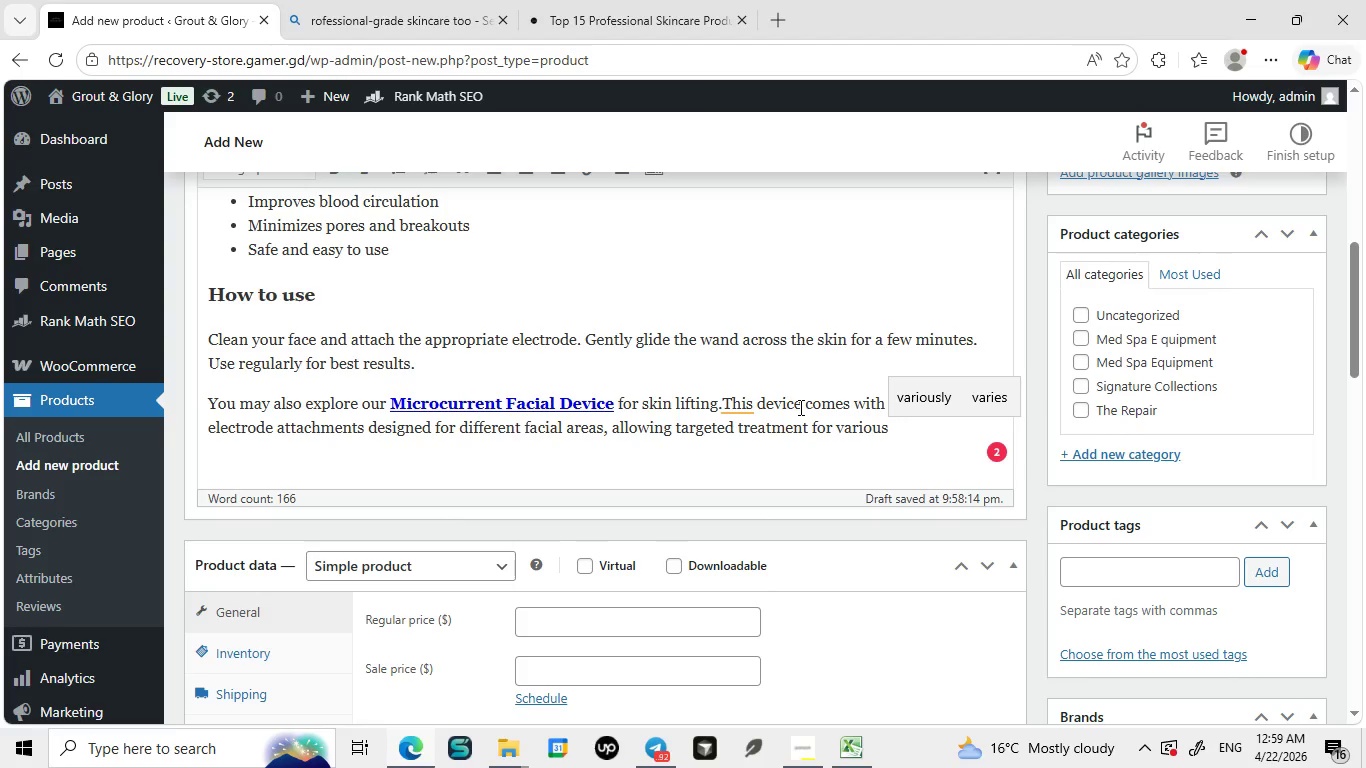 
wait(9.17)
 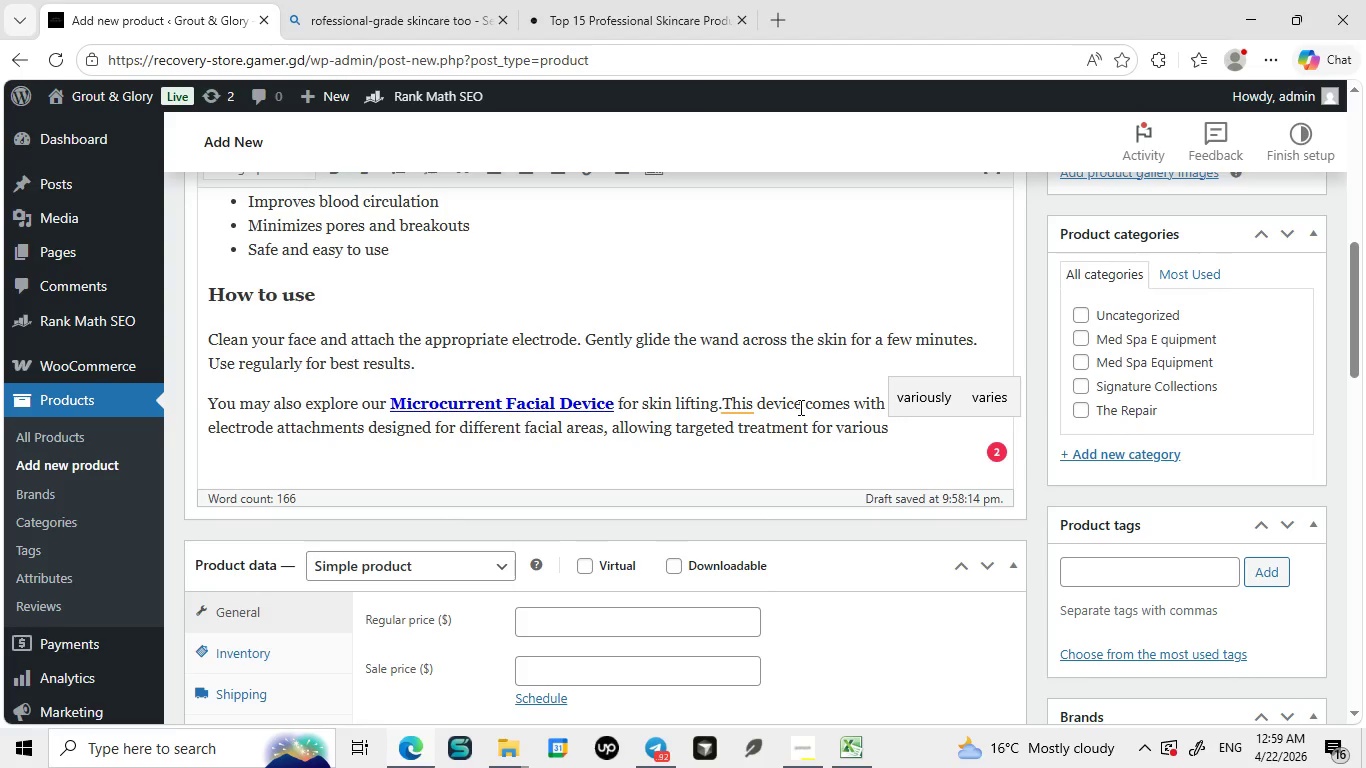 
type( skin concerns,)
key(Backspace)
type(. Its portable design makes it convi)
 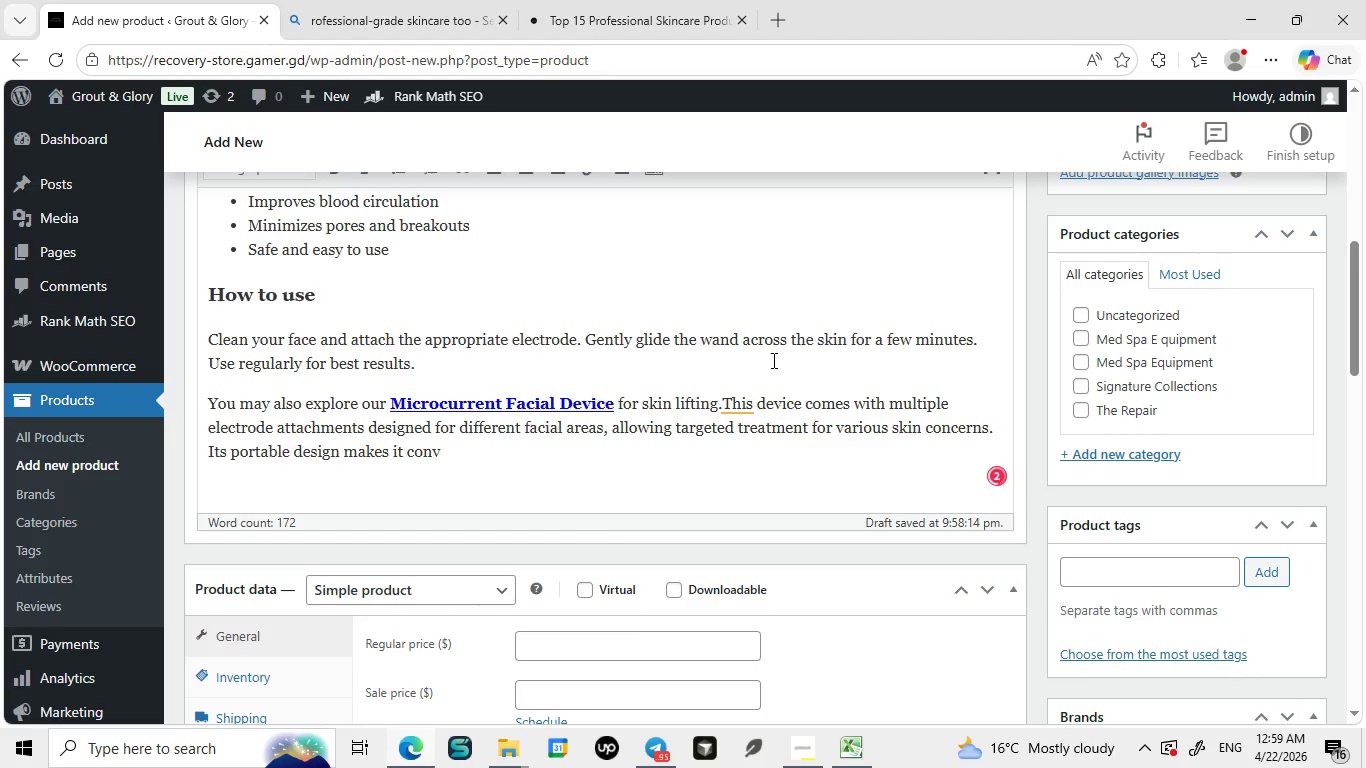 
key(Backspace)
 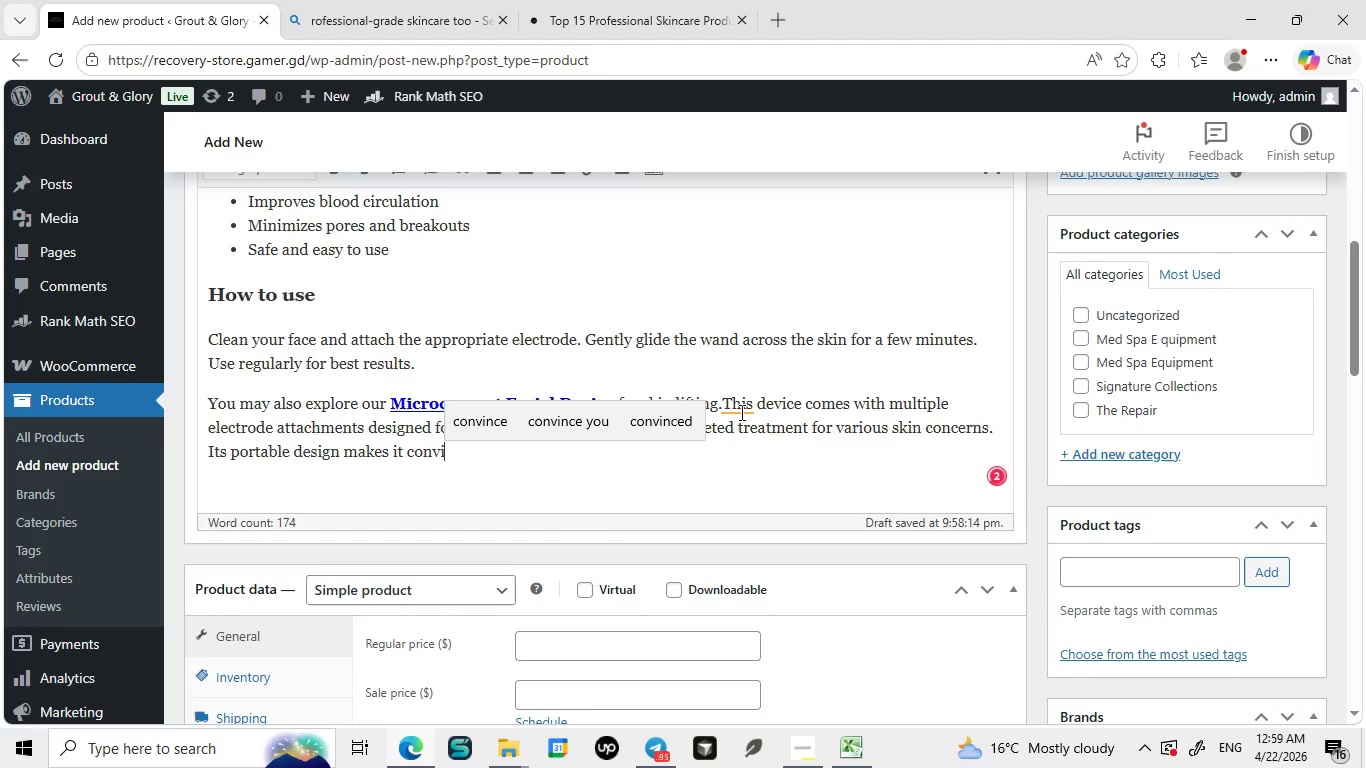 
type(inie)
 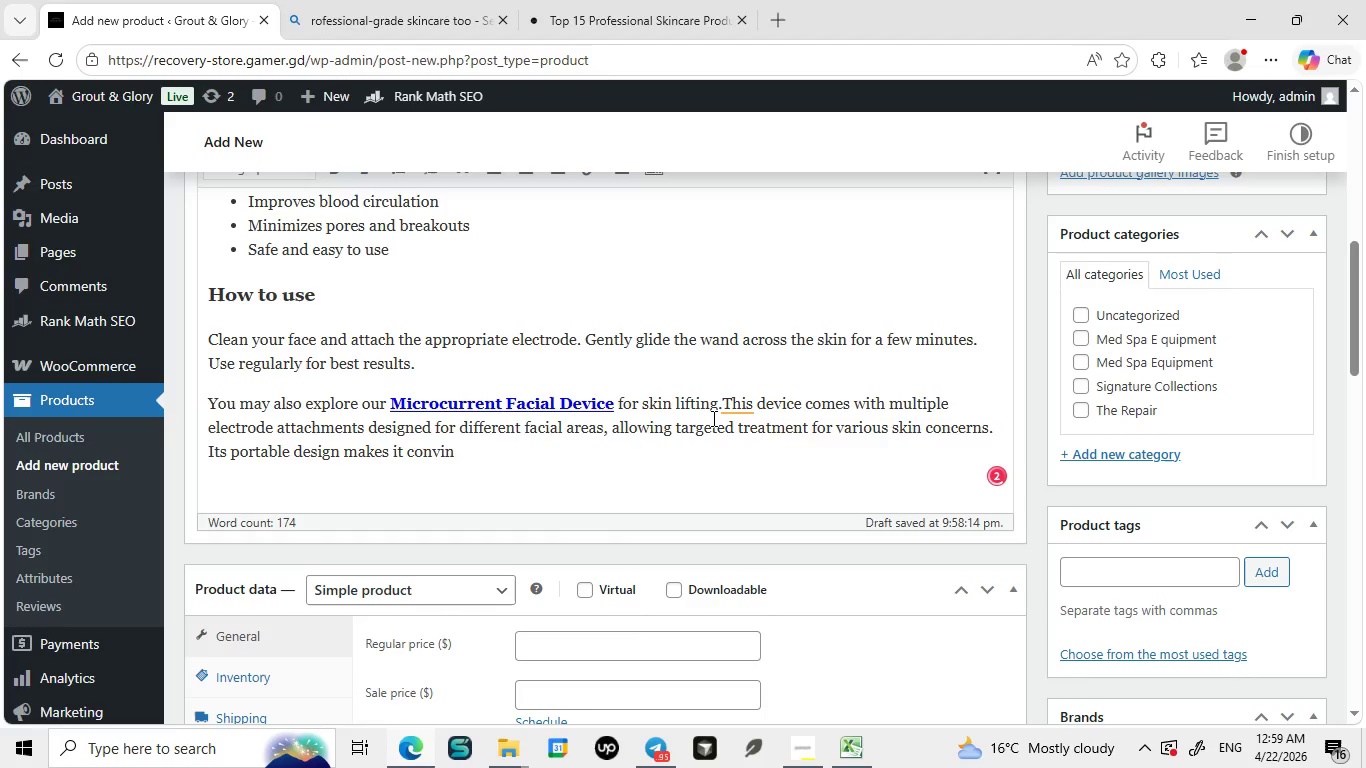 
key(Backspace)
key(Backspace)
type(ei)
key(Backspace)
type(o)
key(Backspace)
type(i)
key(Backspace)
key(Backspace)
key(Backspace)
key(Backspace)
type(en)
 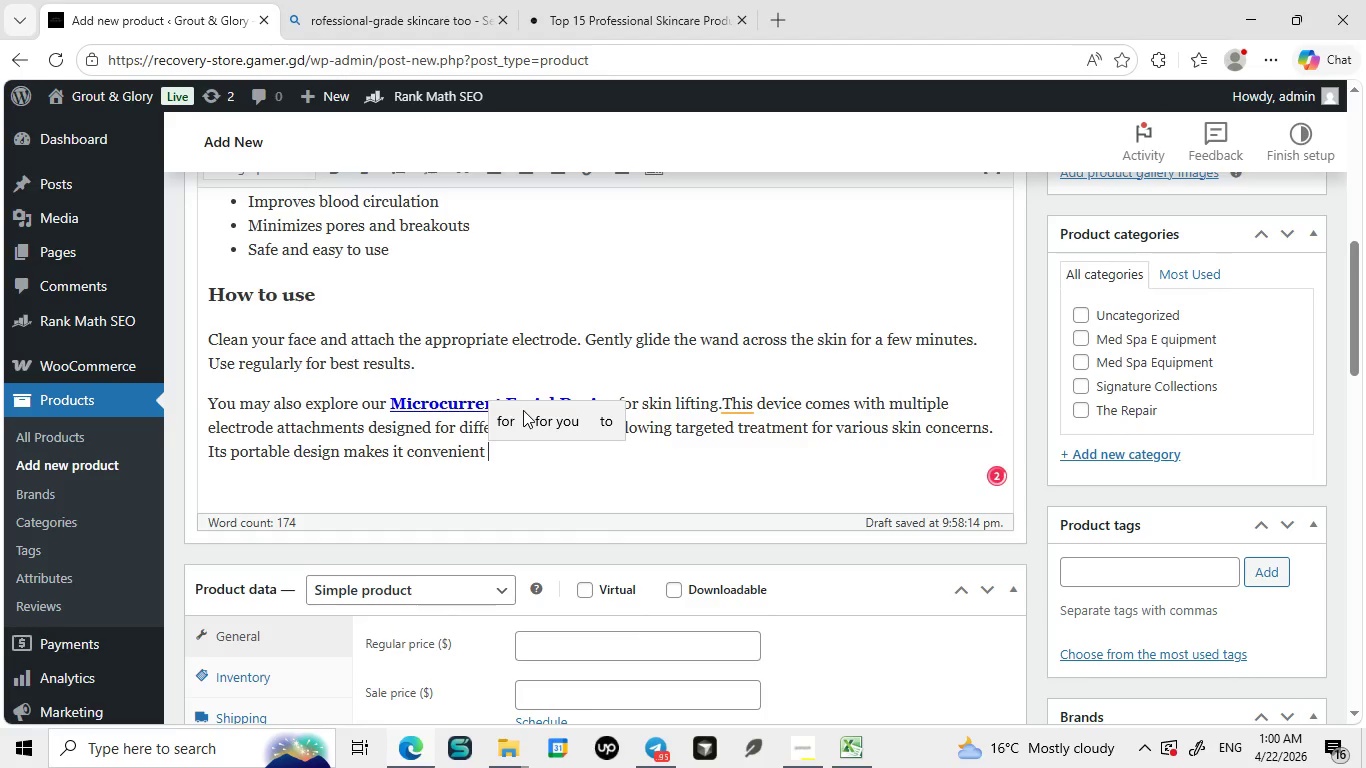 
left_click([523, 410])
 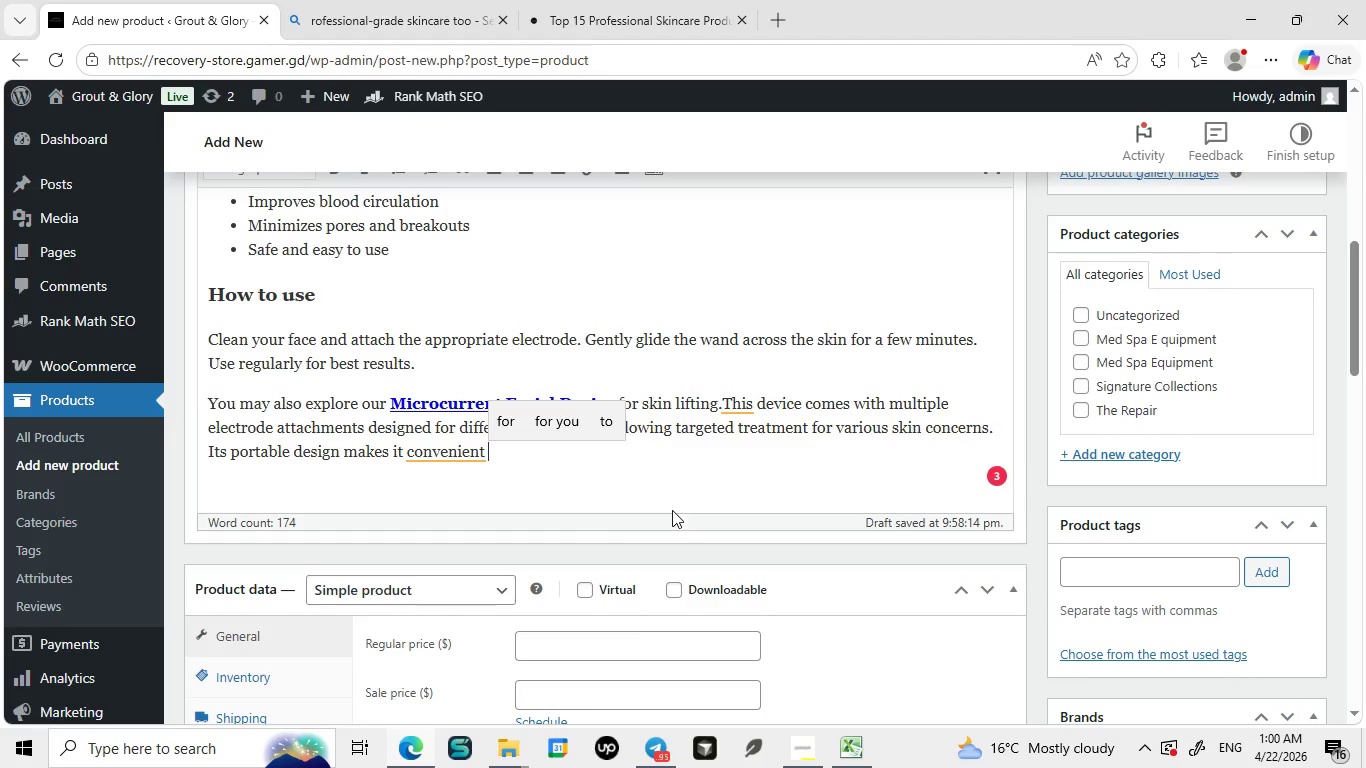 
type(for regular usem)
key(Backspace)
type(, while deliveirng)
 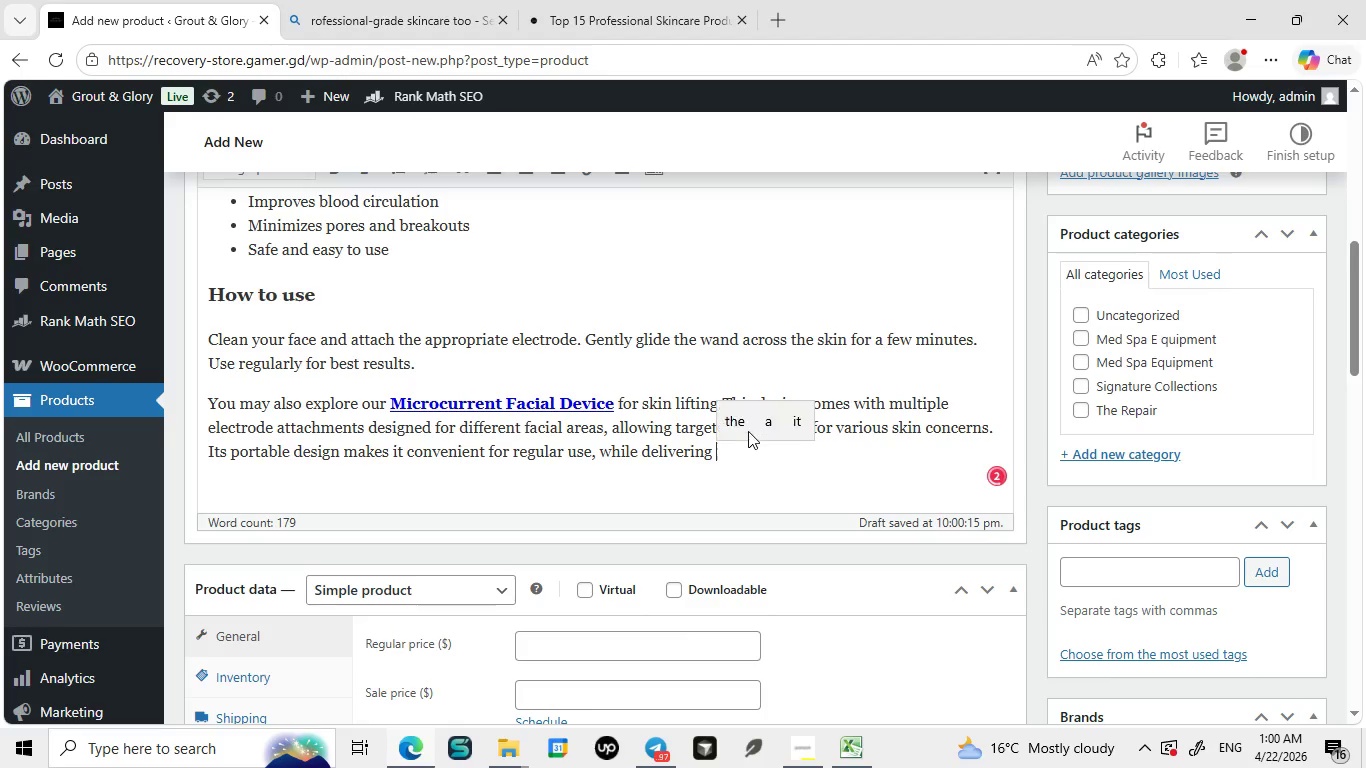 
left_click([748, 431])
 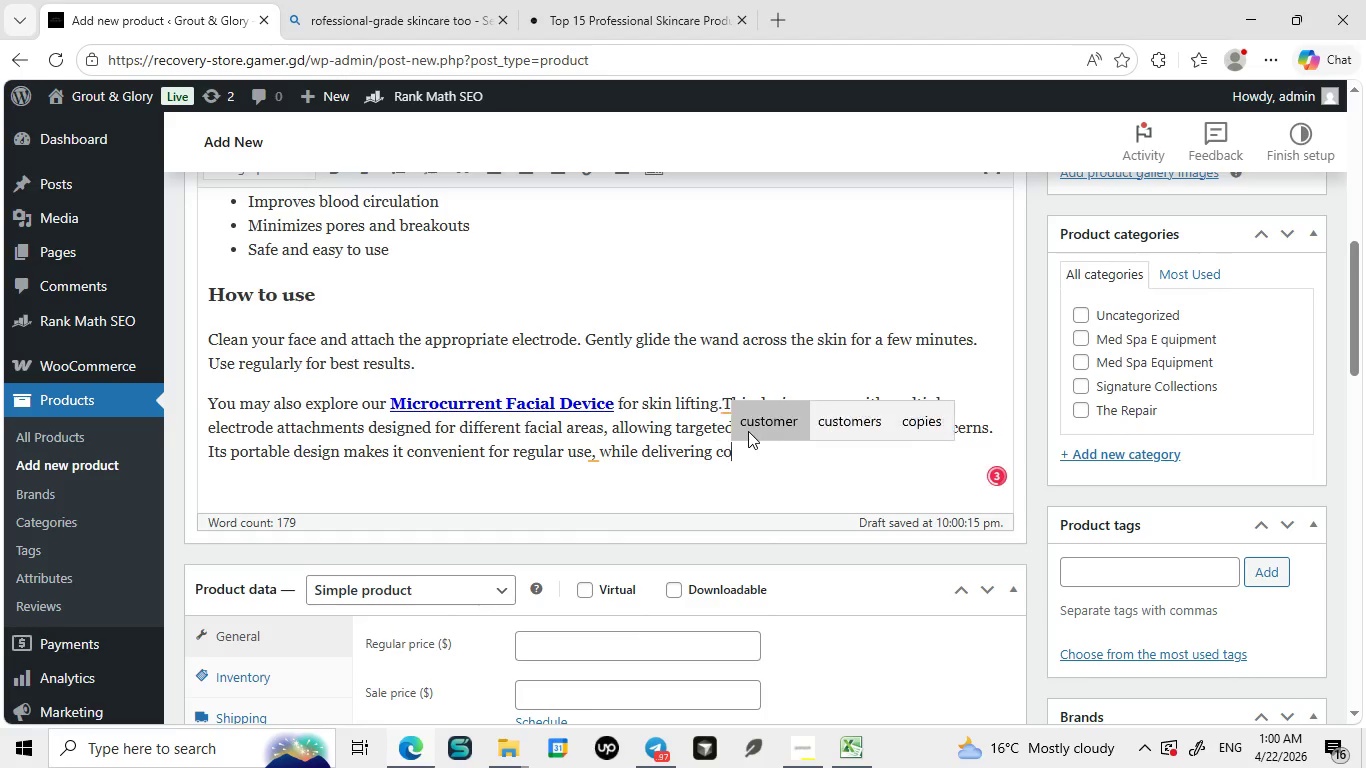 
type(consistent results that help maintain career)
key(Backspace)
key(Backspace)
key(Backspace)
key(Backspace)
key(Backspace)
type(learer healthier, and more balanced skin ober)
key(Backspace)
key(Backspace)
key(Backspace)
type(ver time.)
 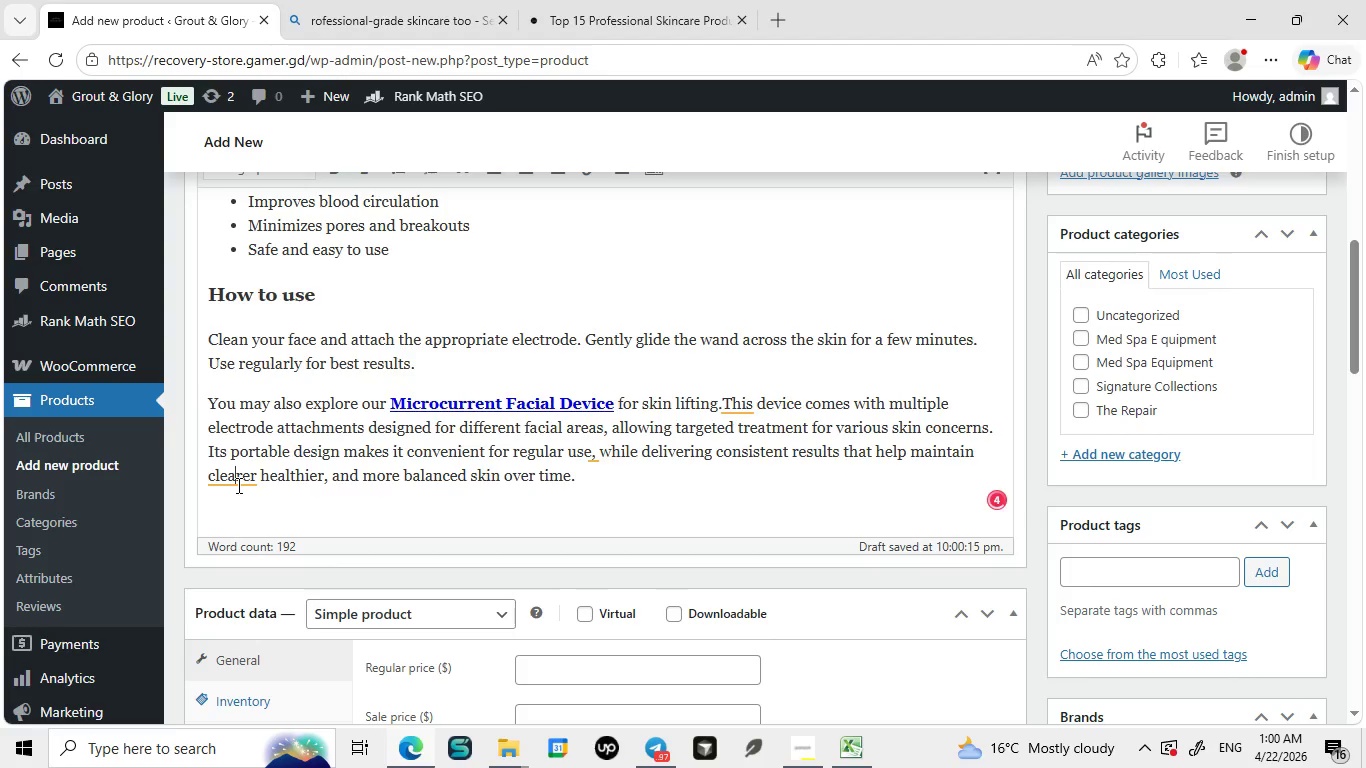 
left_click([237, 485])
 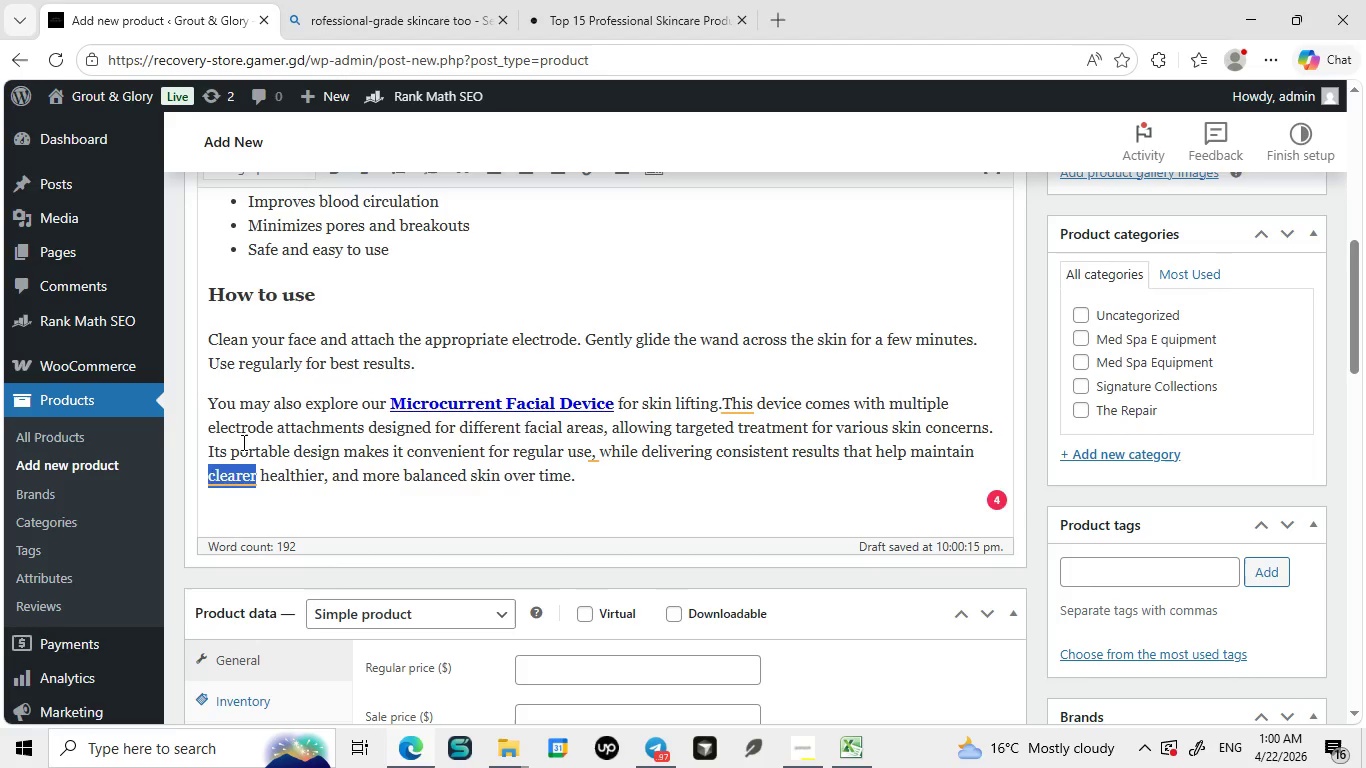 
left_click([242, 442])
 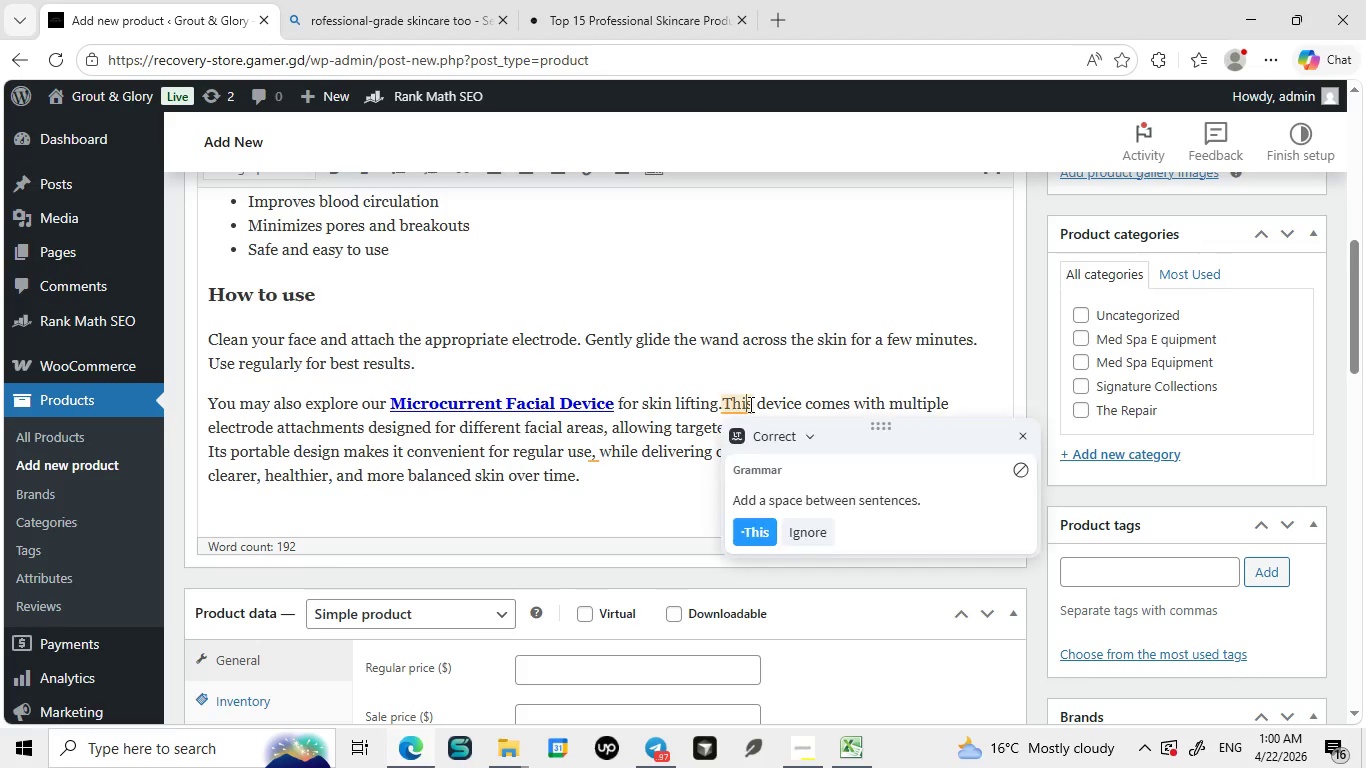 
left_click([749, 404])
 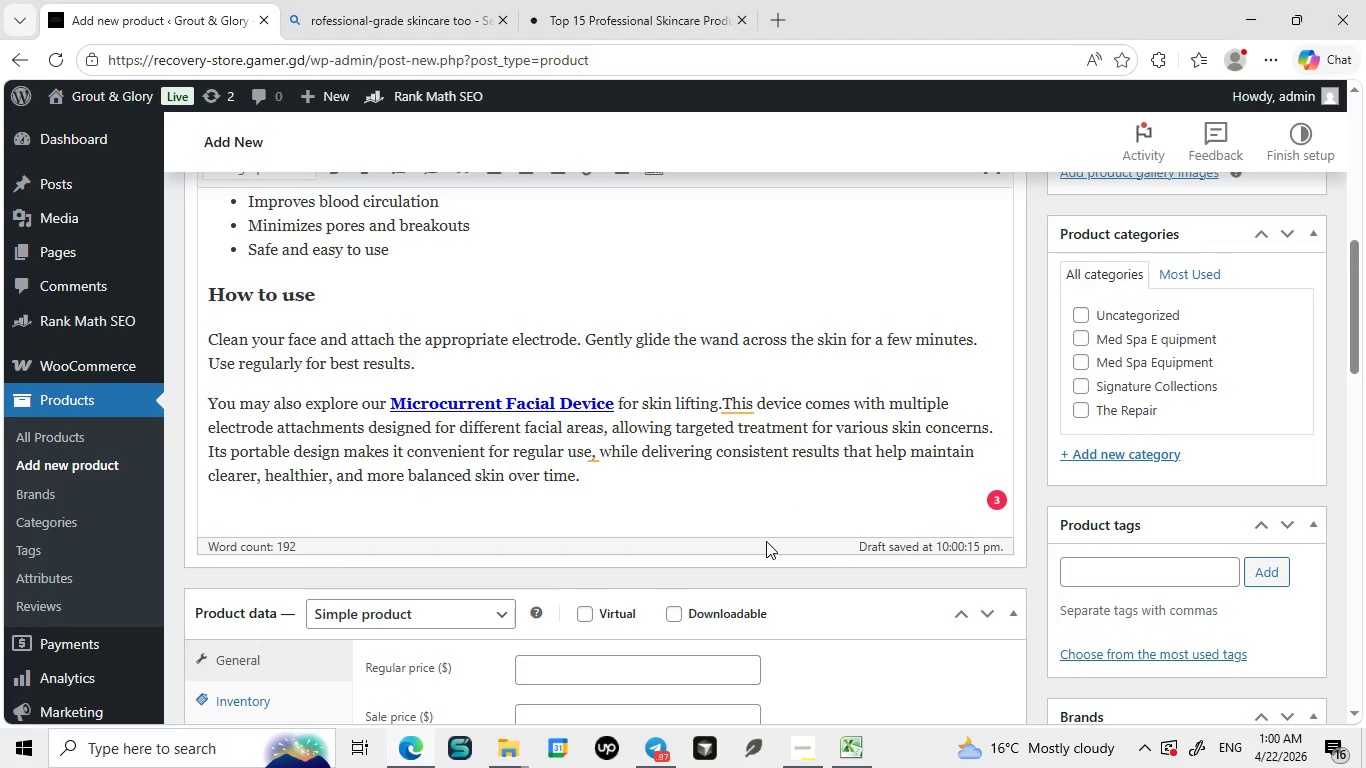 
left_click([766, 541])
 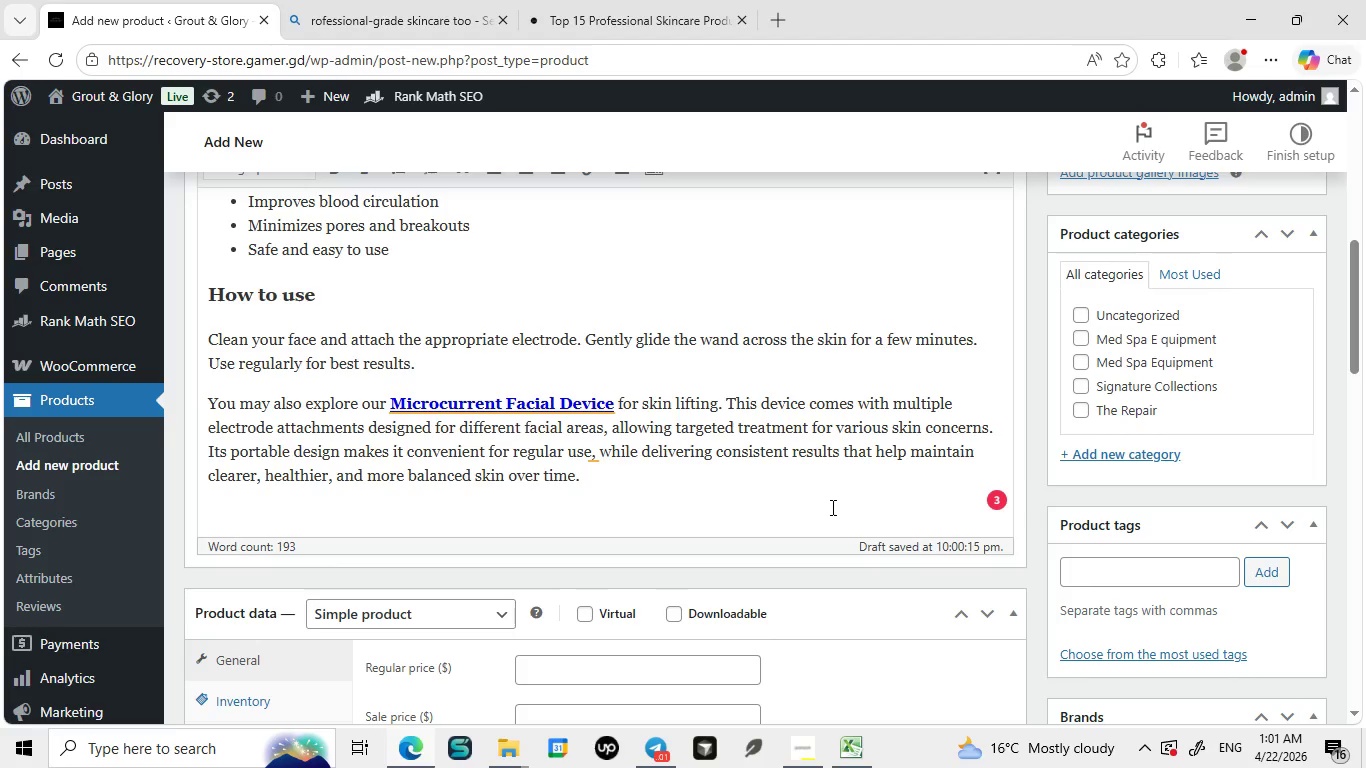 
wait(27.64)
 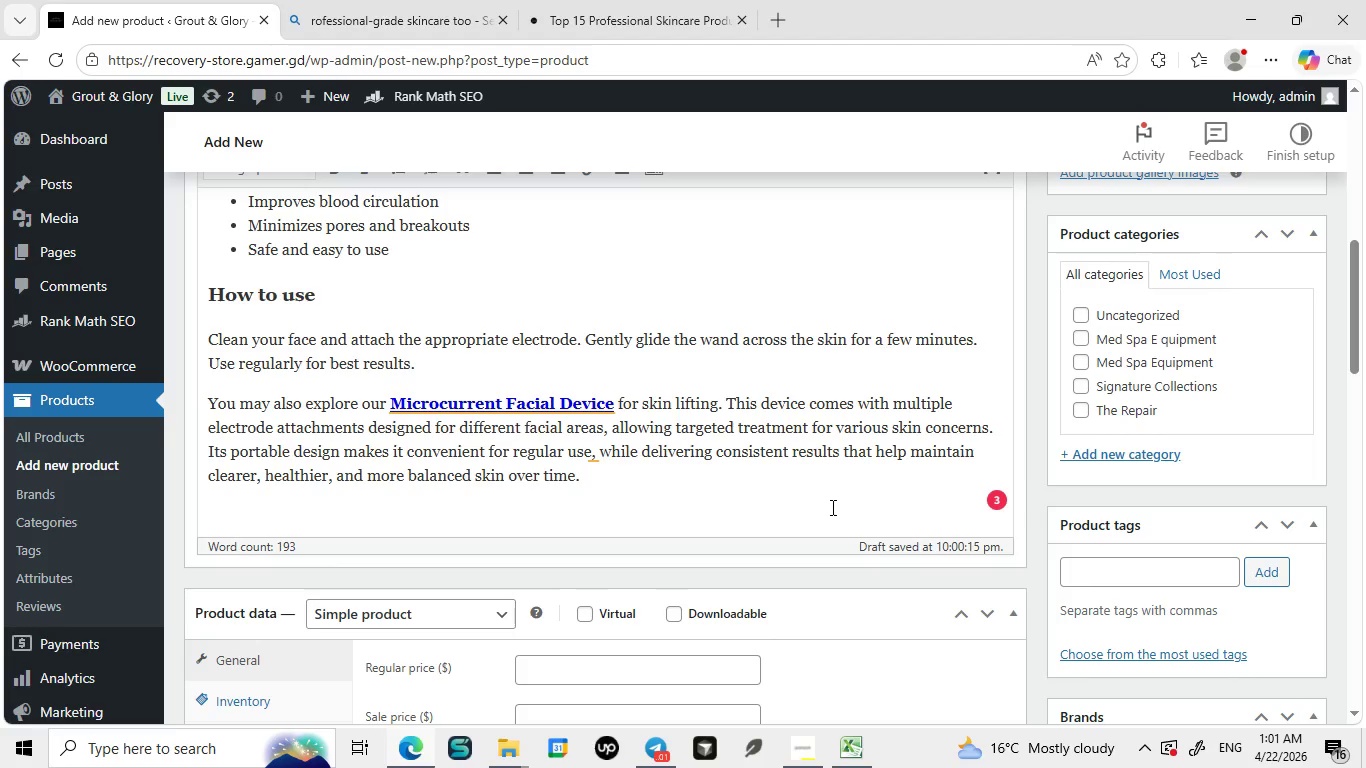 
left_click([1076, 360])
 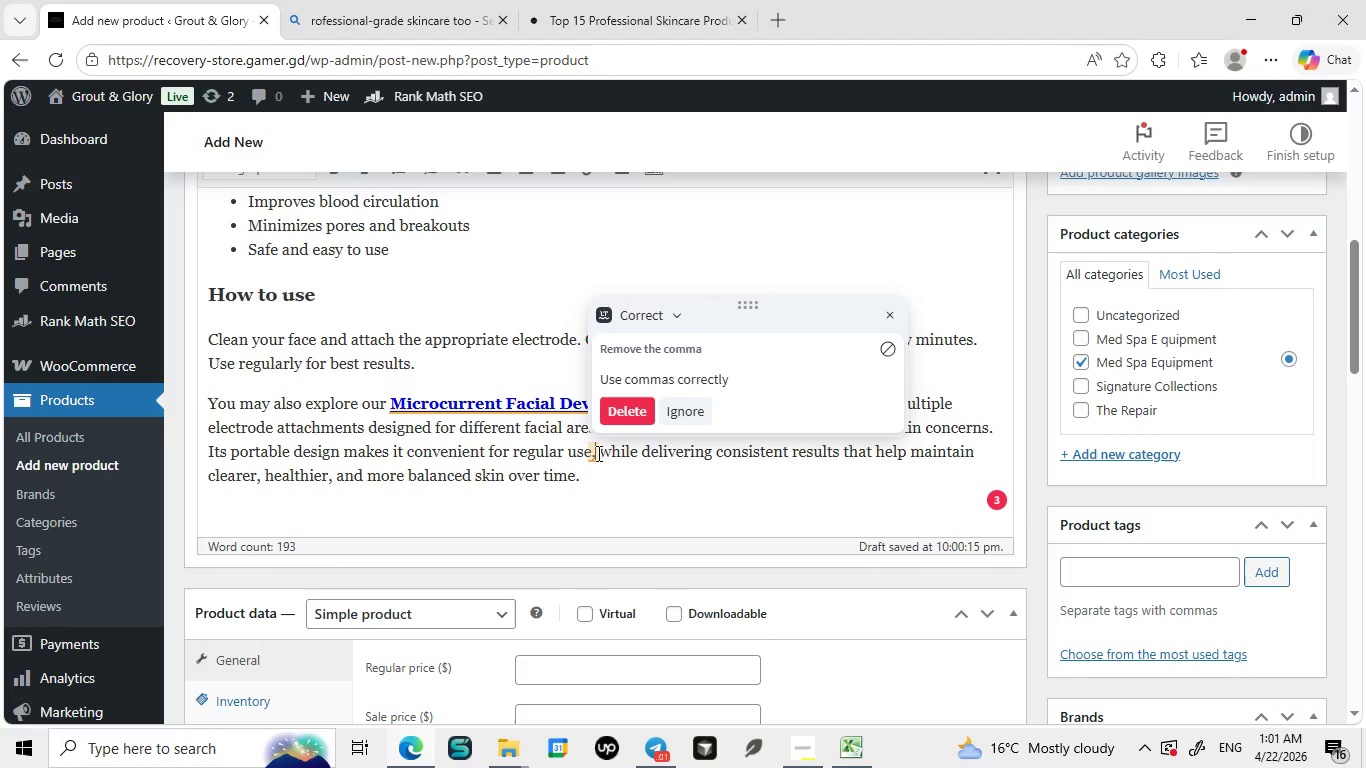 
left_click([597, 453])
 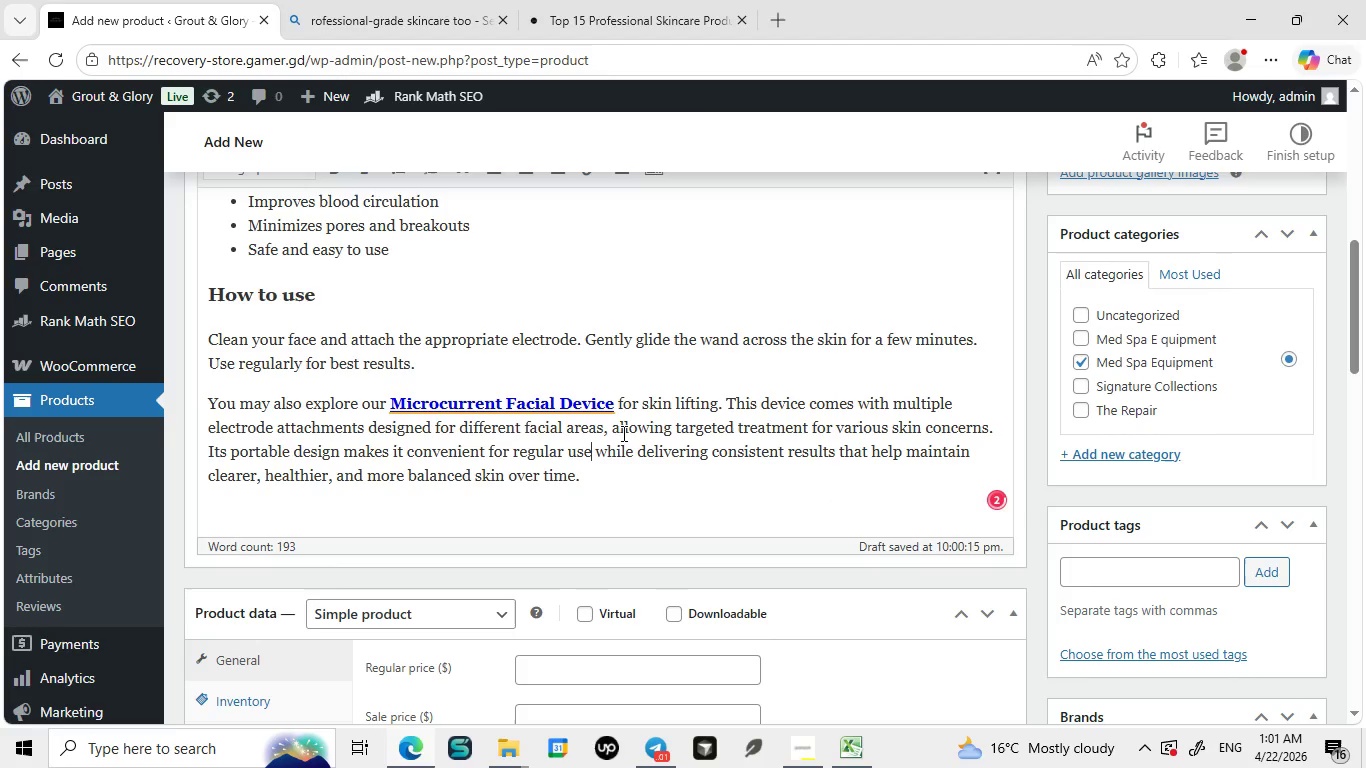 
left_click([627, 413])
 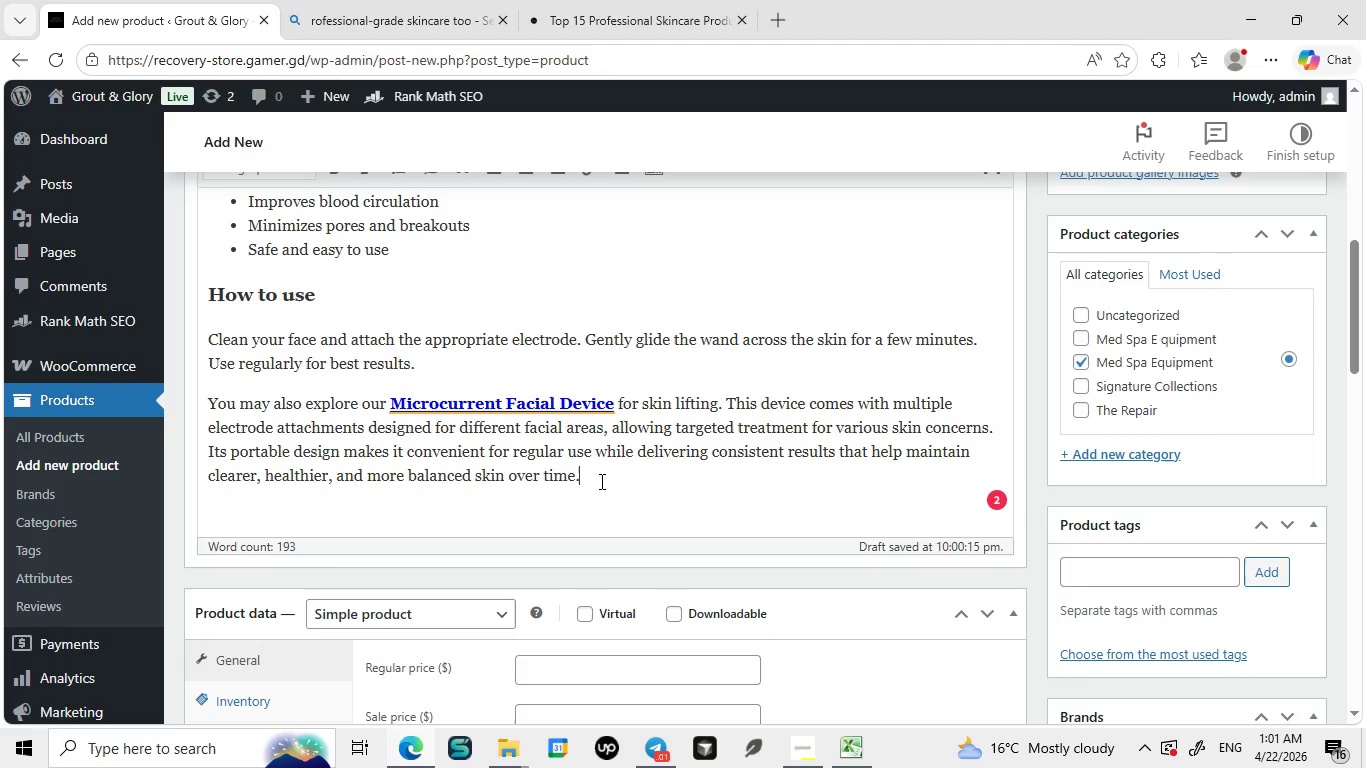 
left_click([600, 481])
 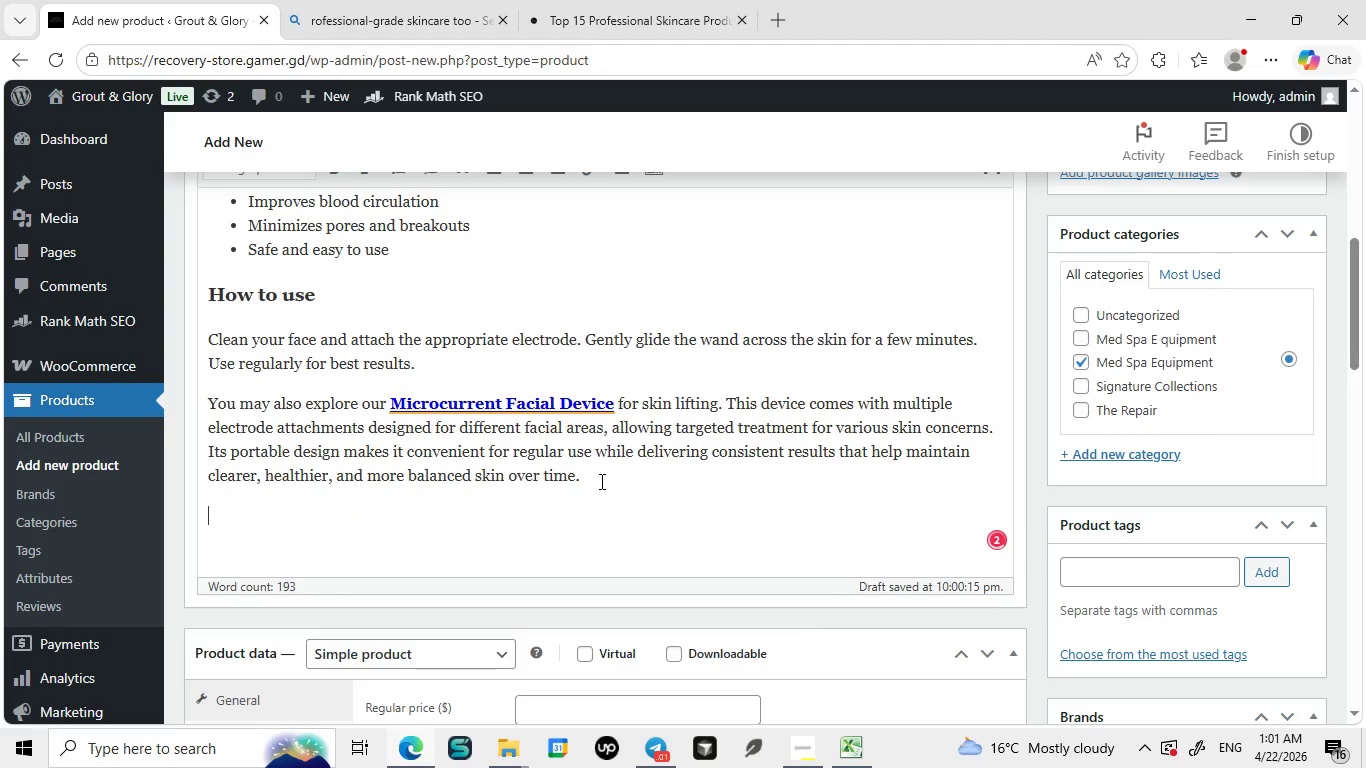 
key(Enter)
 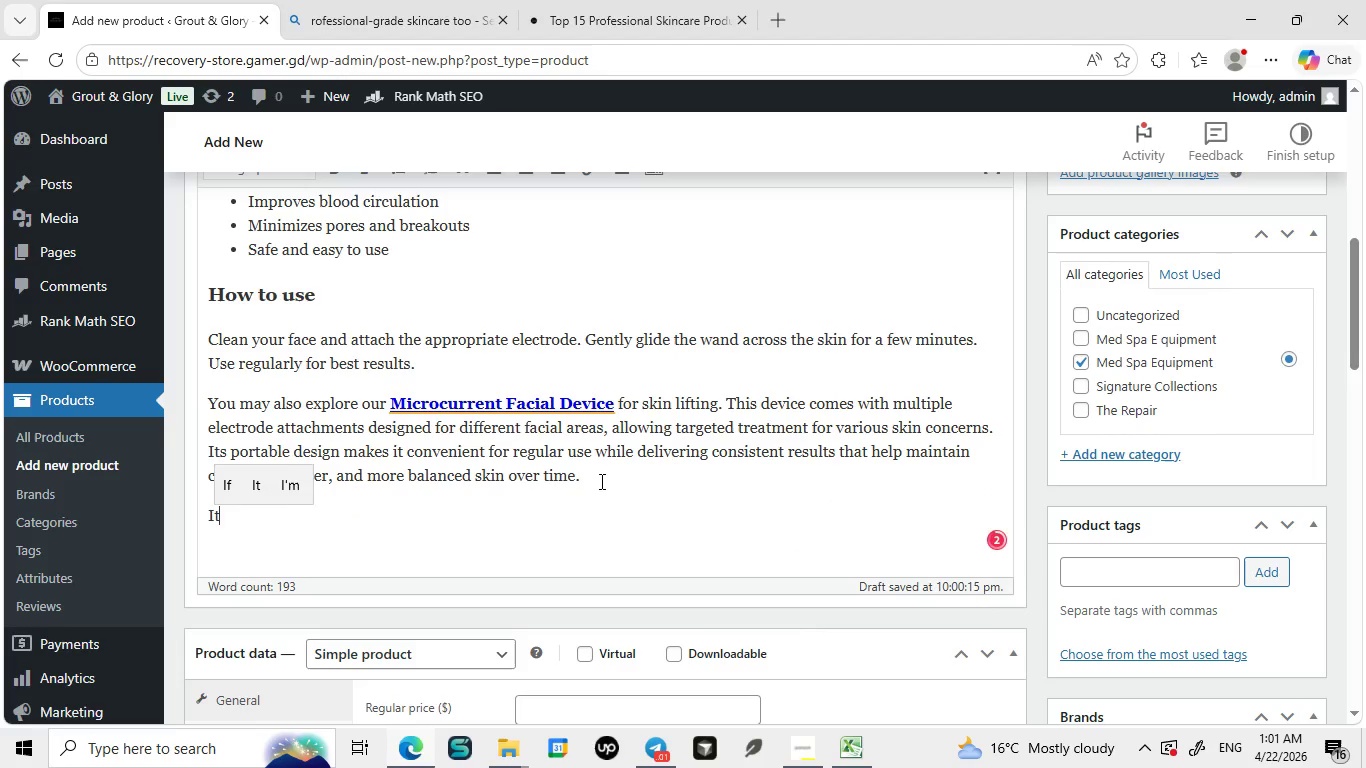 
type(It )
key(Backspace)
type(s user frienf)
key(Backspace)
type(dly design ensures safe application, while the adjustable intensity levels allow personalized treatments. With regular use )
key(Backspace)
type(, it supports clearer skin, reduced breakuts)
 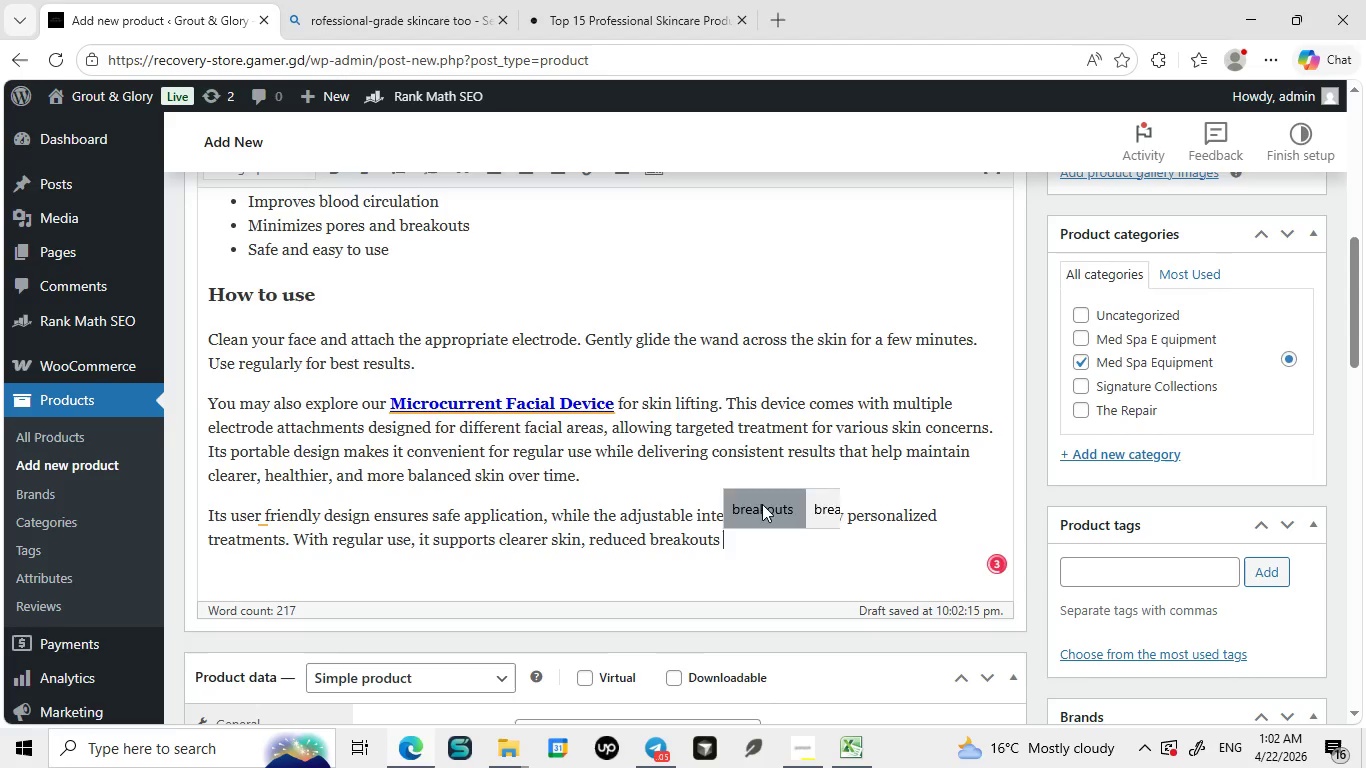 
left_click([762, 504])
 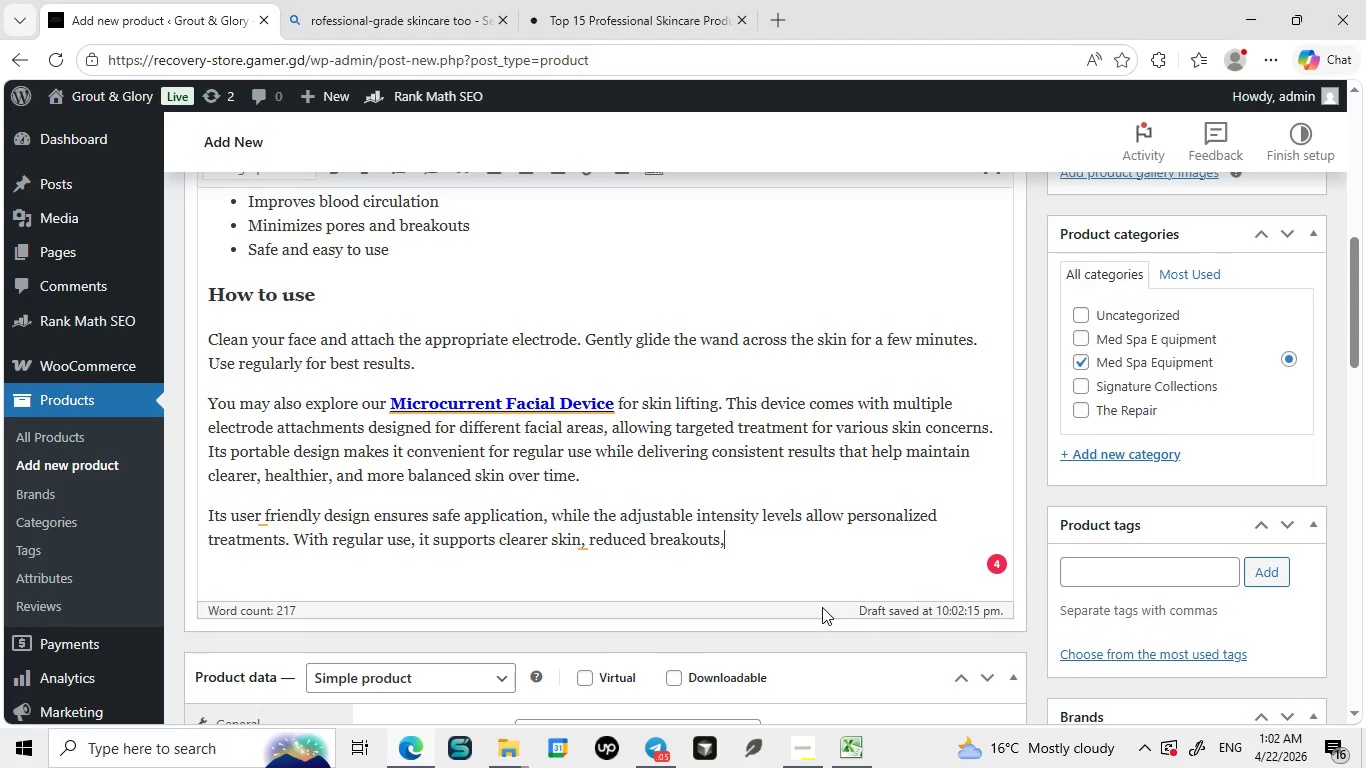 
type(, and improved overall skin textture.)
 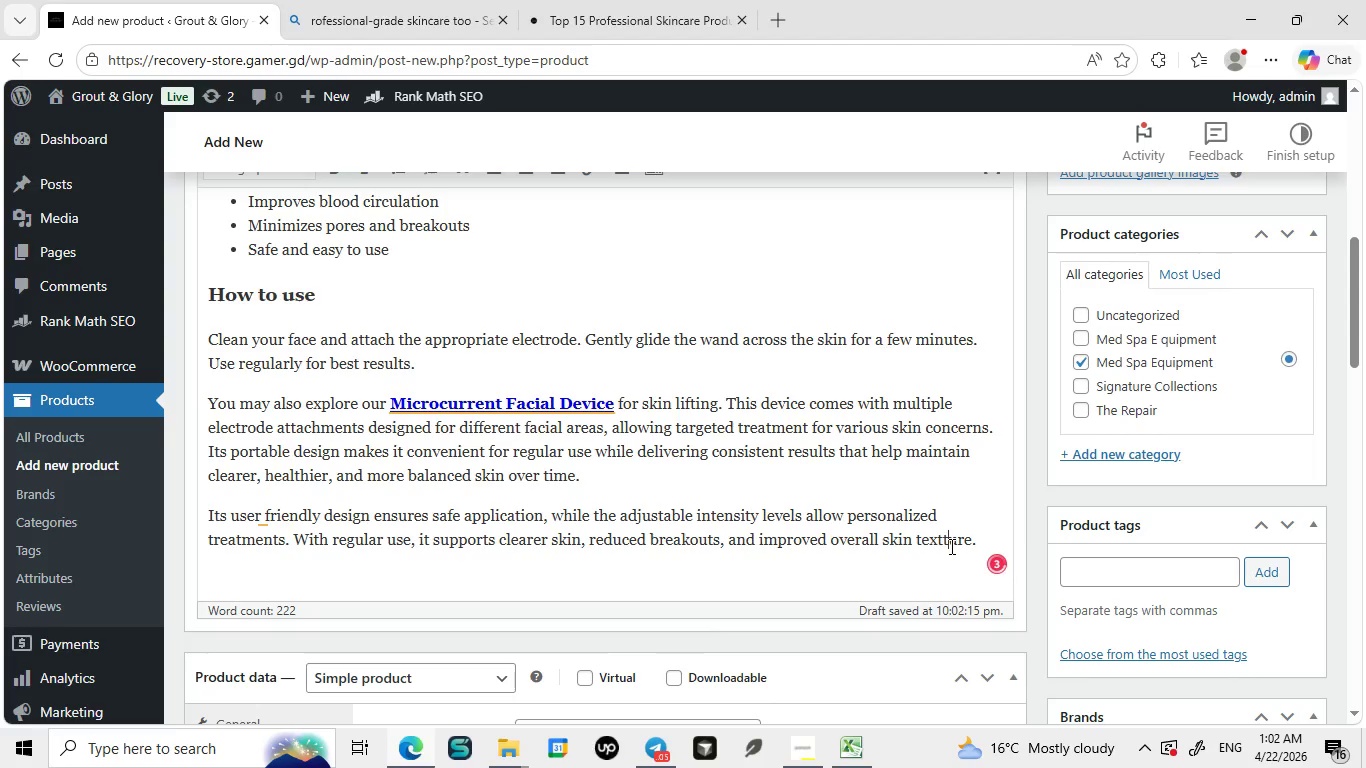 
left_click([950, 546])
 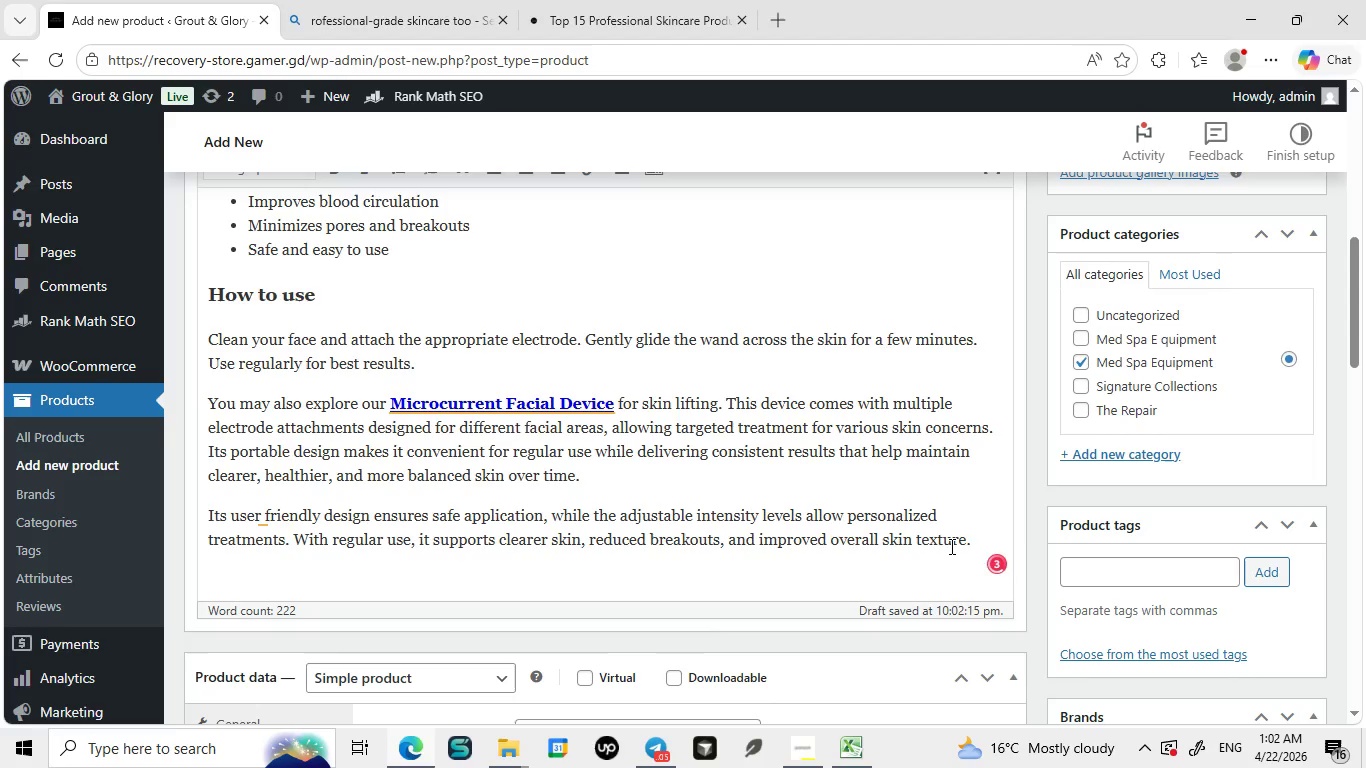 
key(Backspace)
 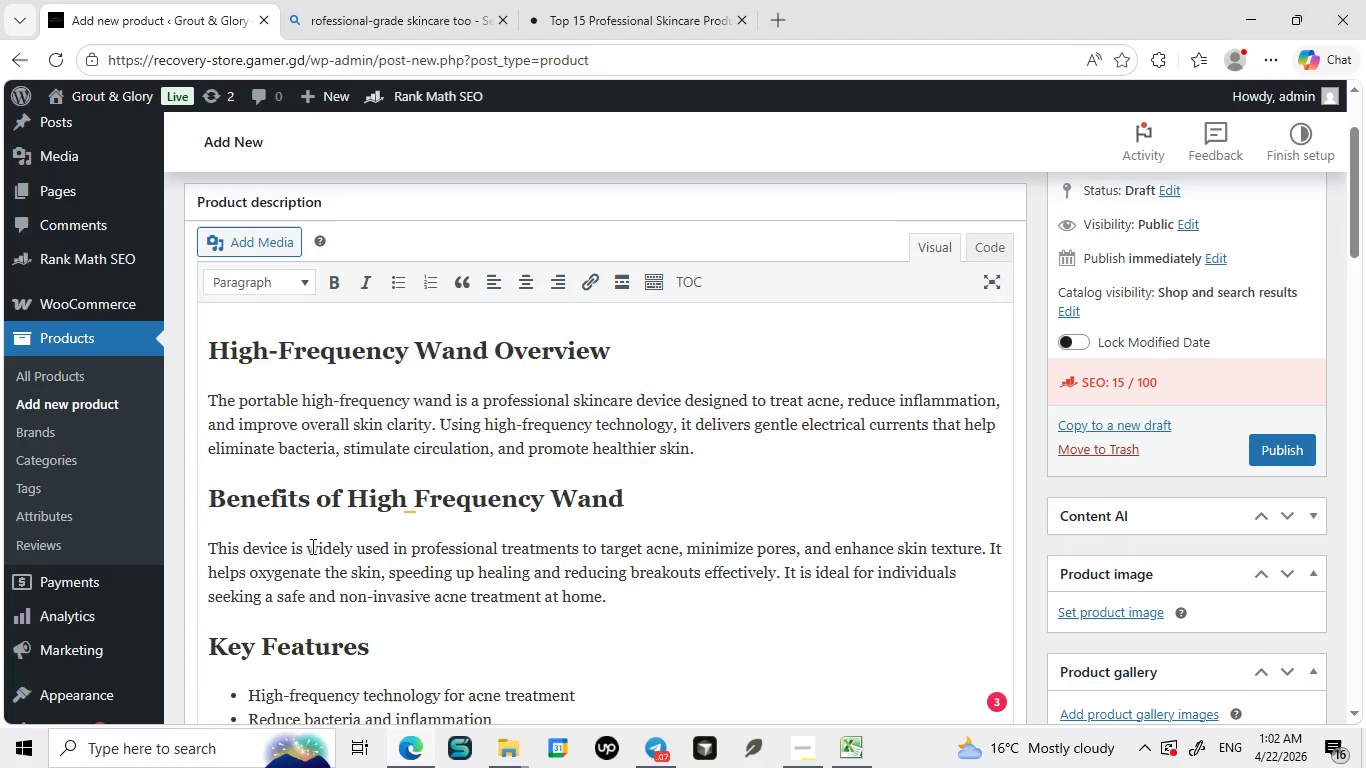 
wait(24.61)
 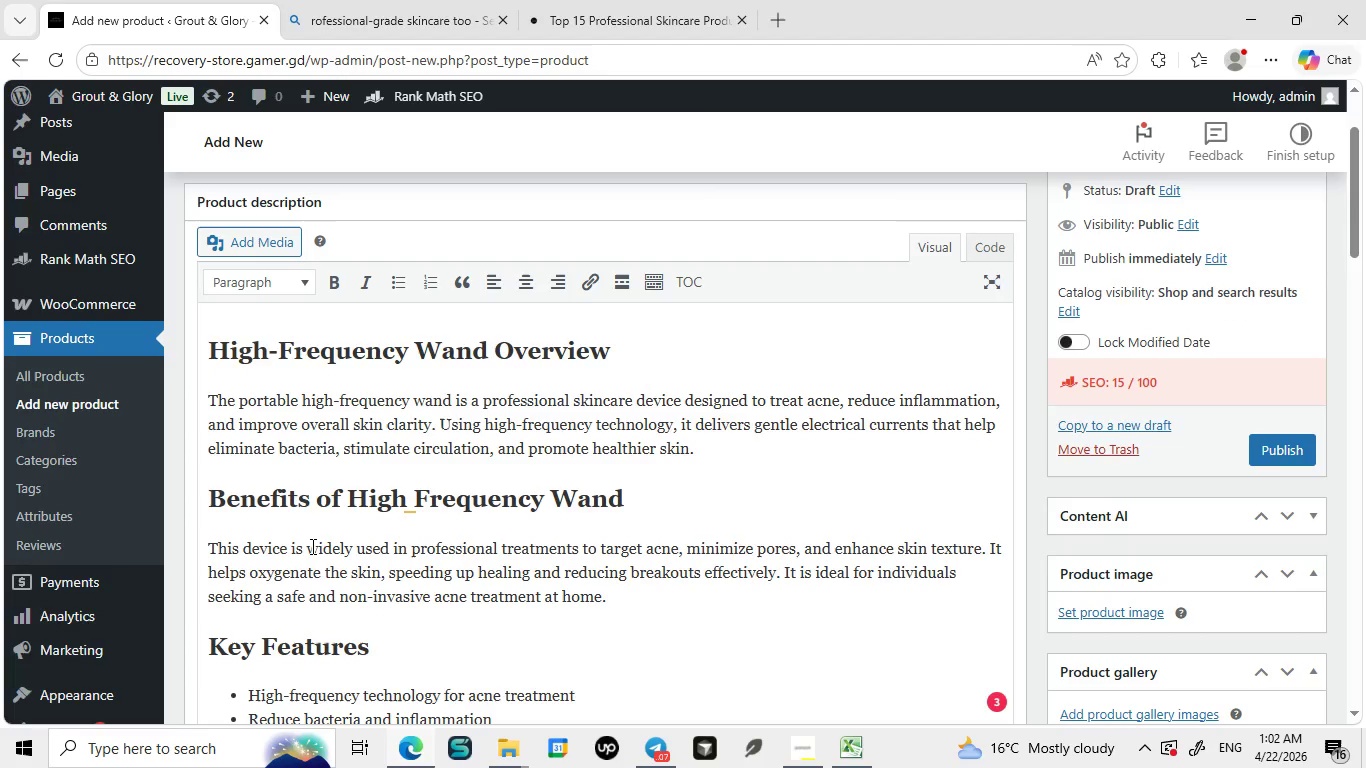 
left_click_drag(start_coordinate=[249, 473], to_coordinate=[377, 462])
 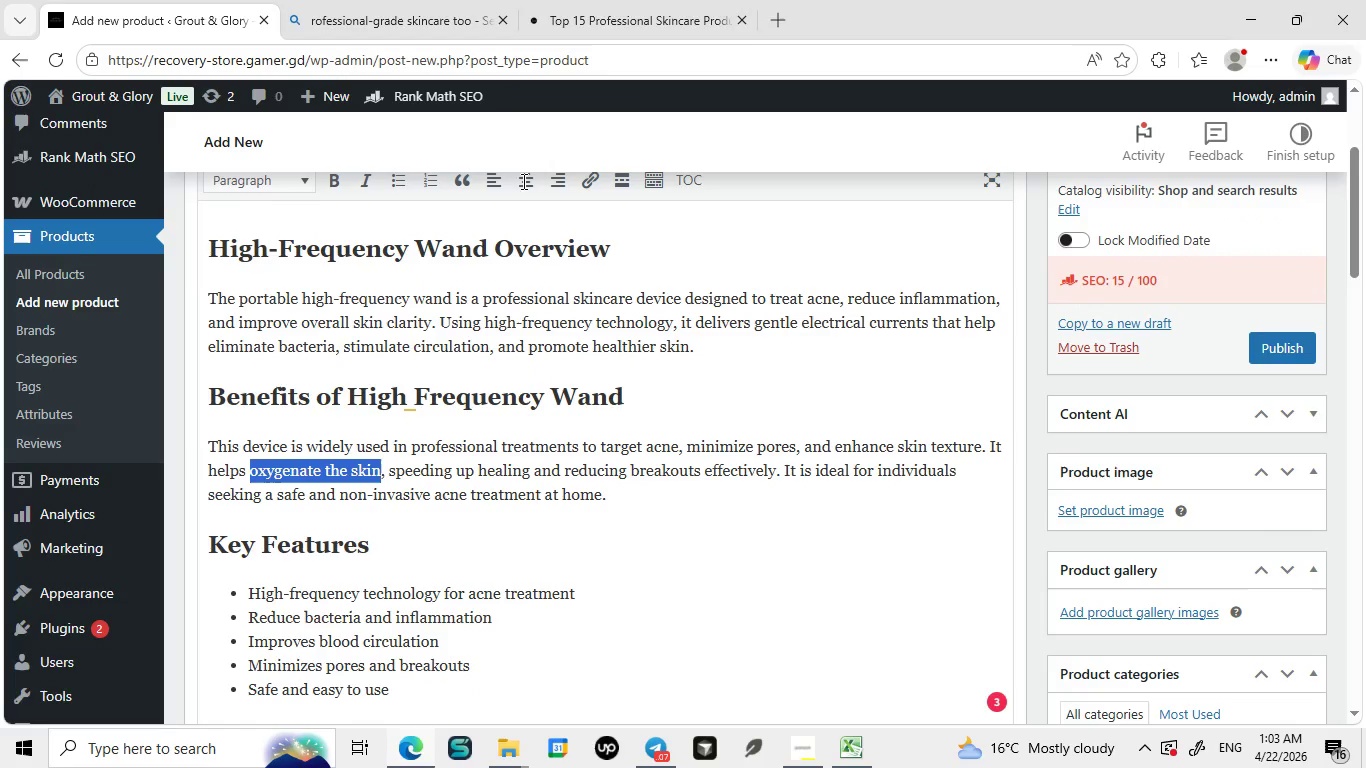 
key(Control+ControlLeft)
 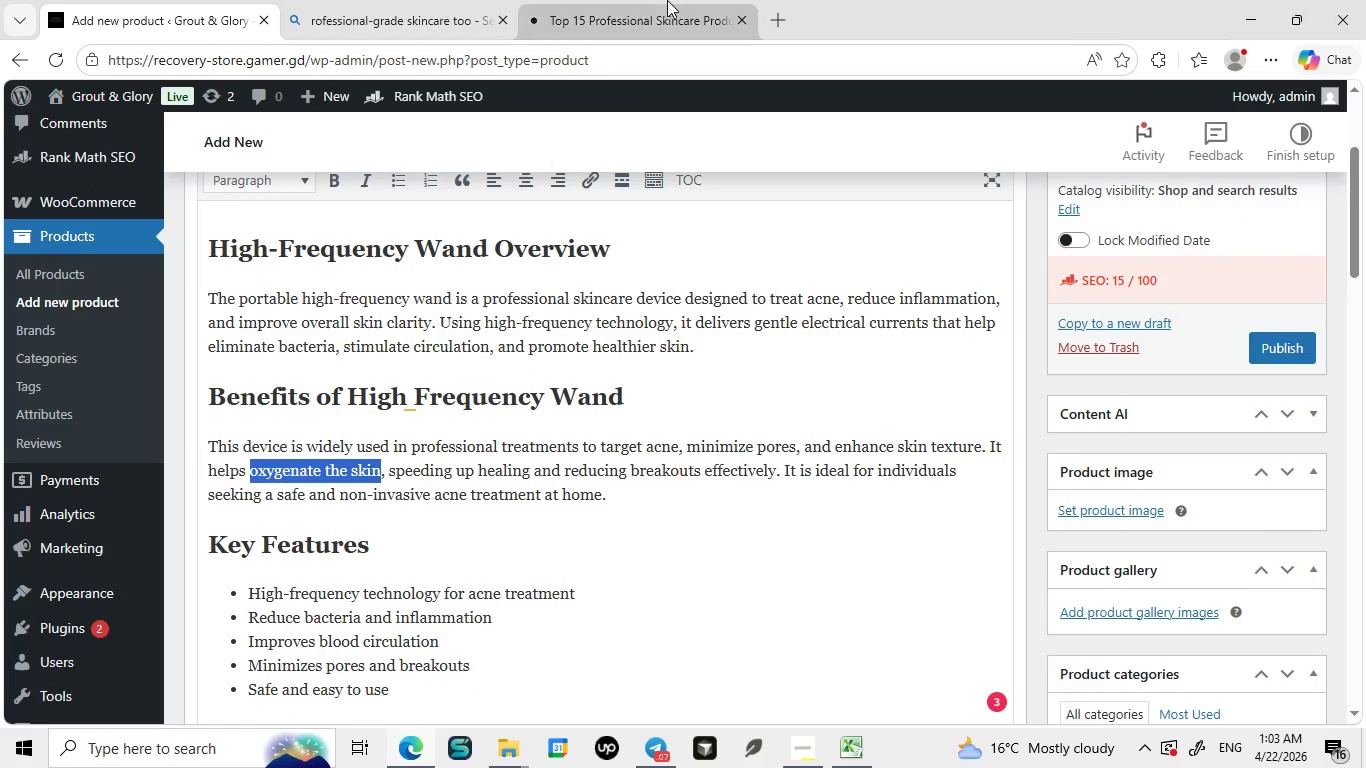 
key(Control+C)
 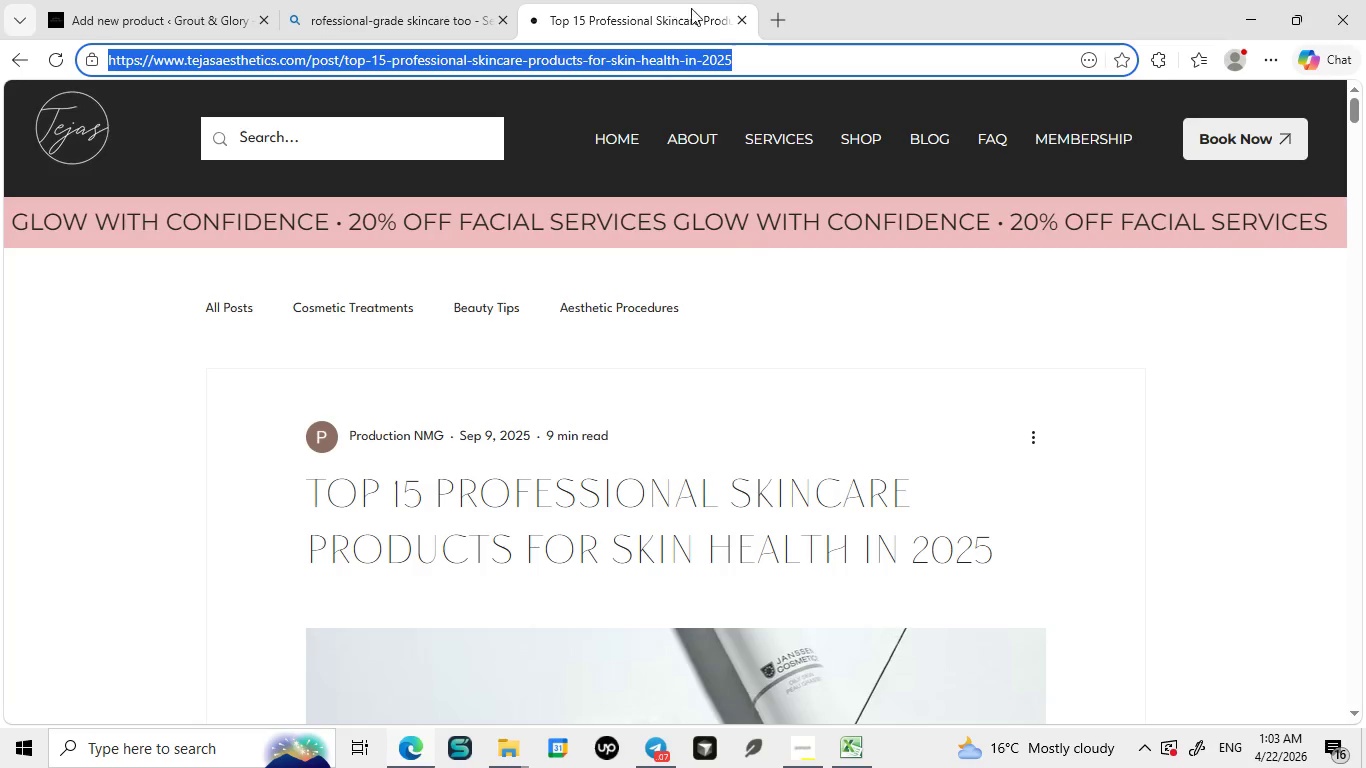 
left_click([667, 0])
 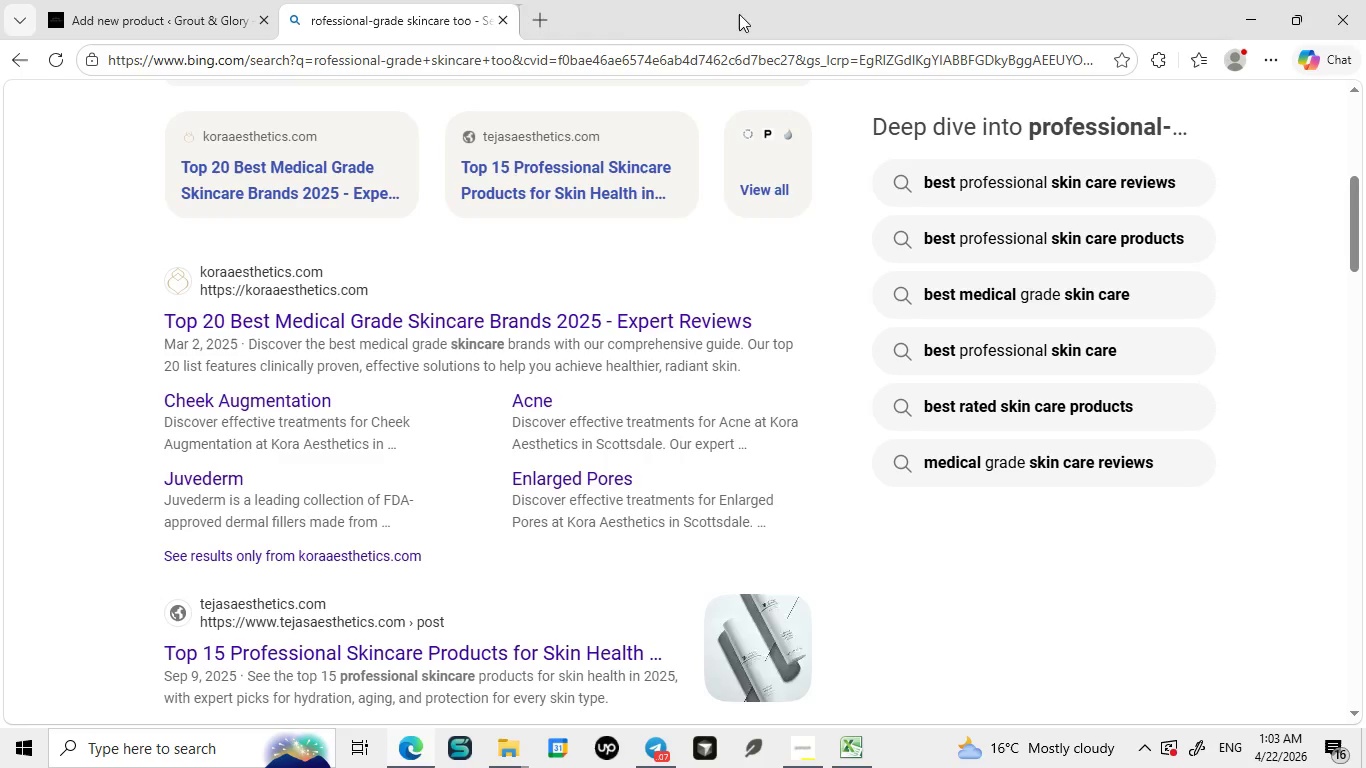 
left_click([739, 14])
 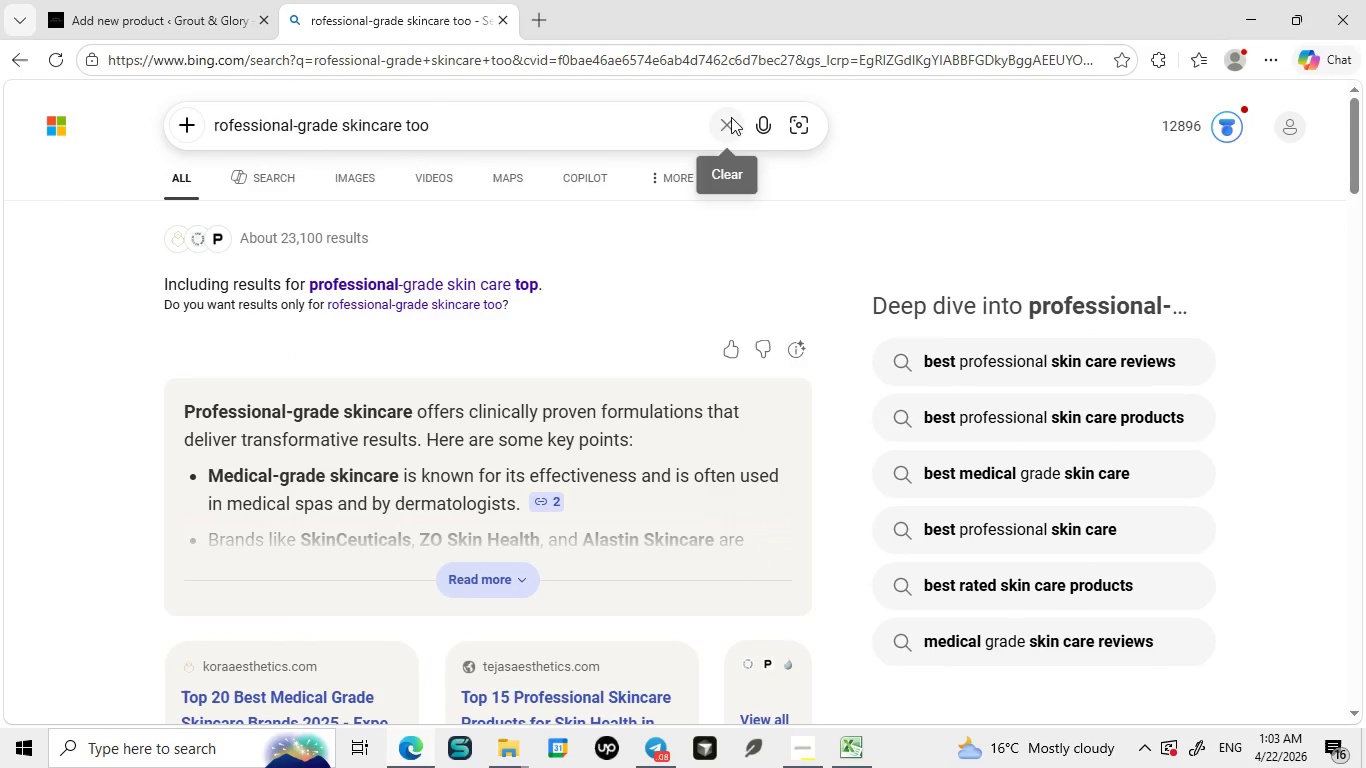 
left_click([731, 117])
 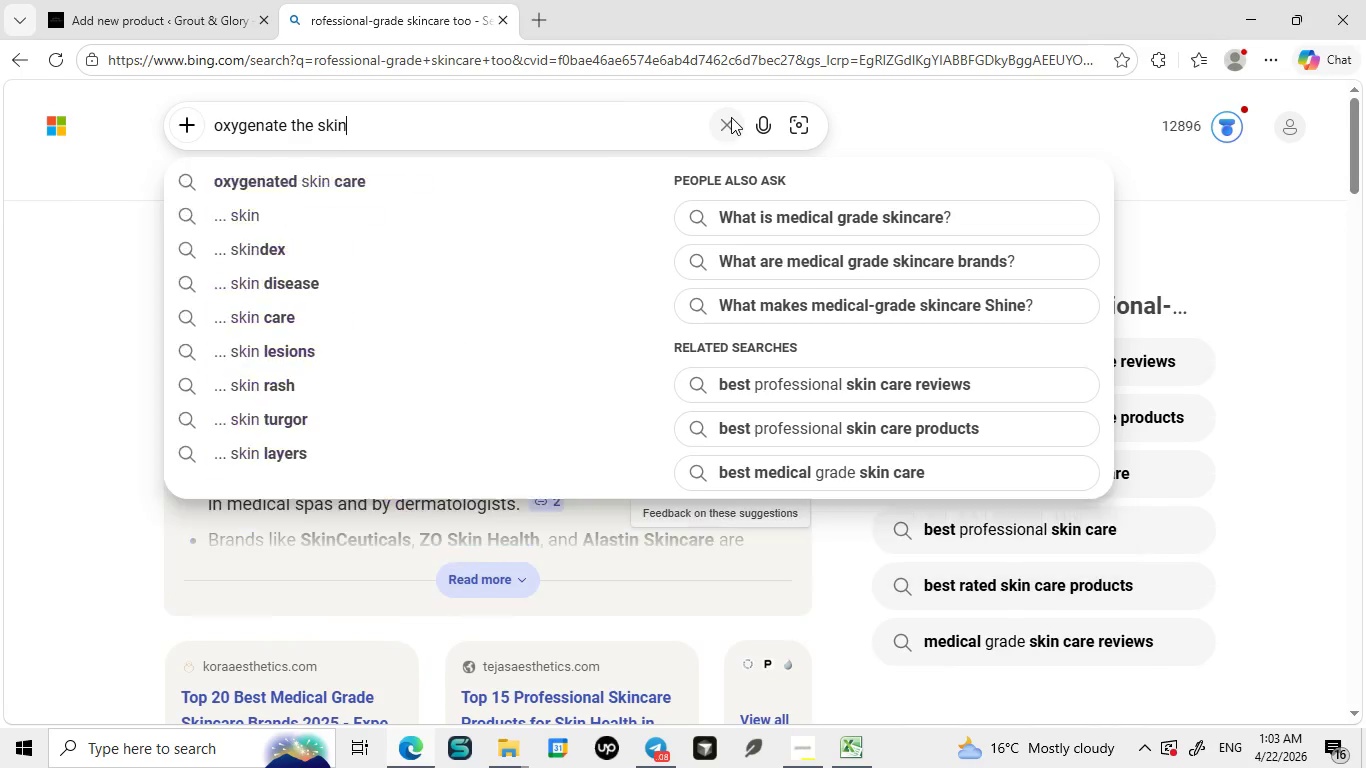 
key(Control+ControlLeft)
 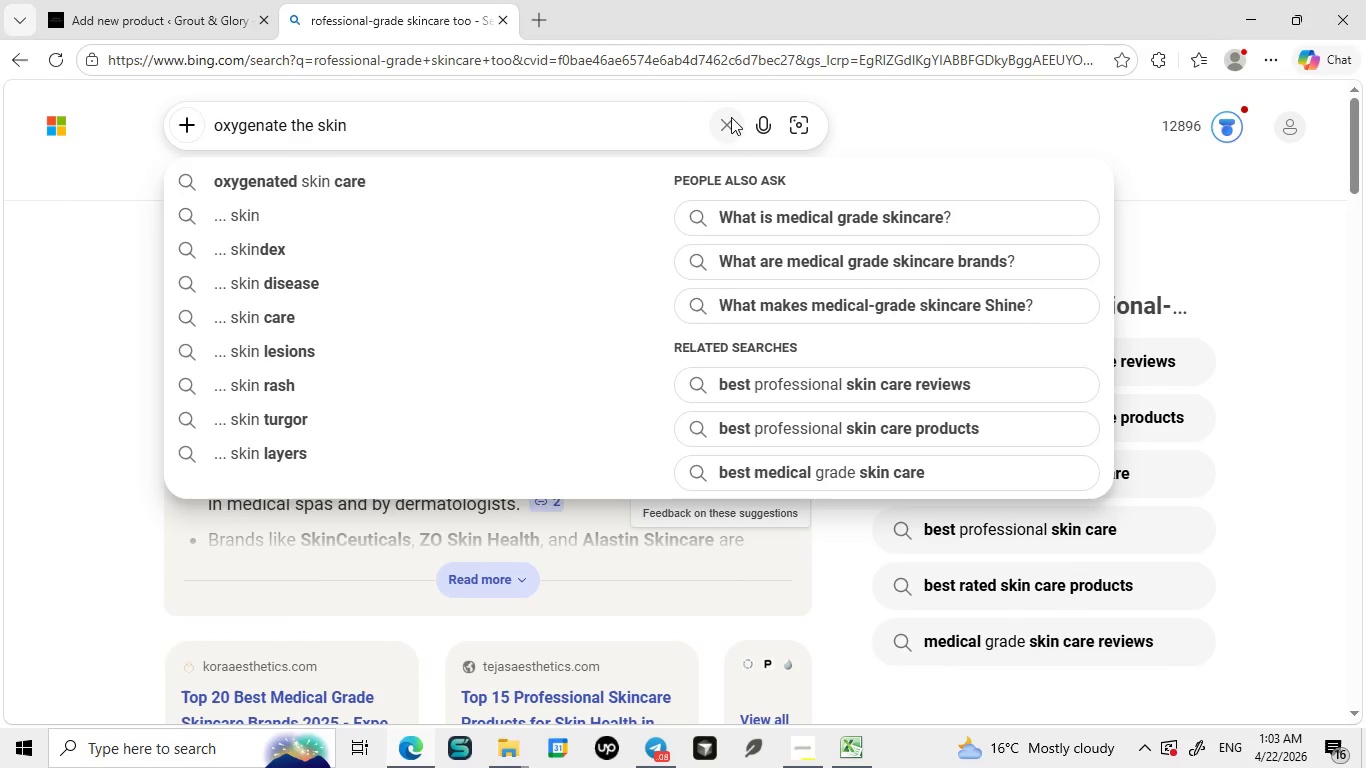 
key(Control+V)
 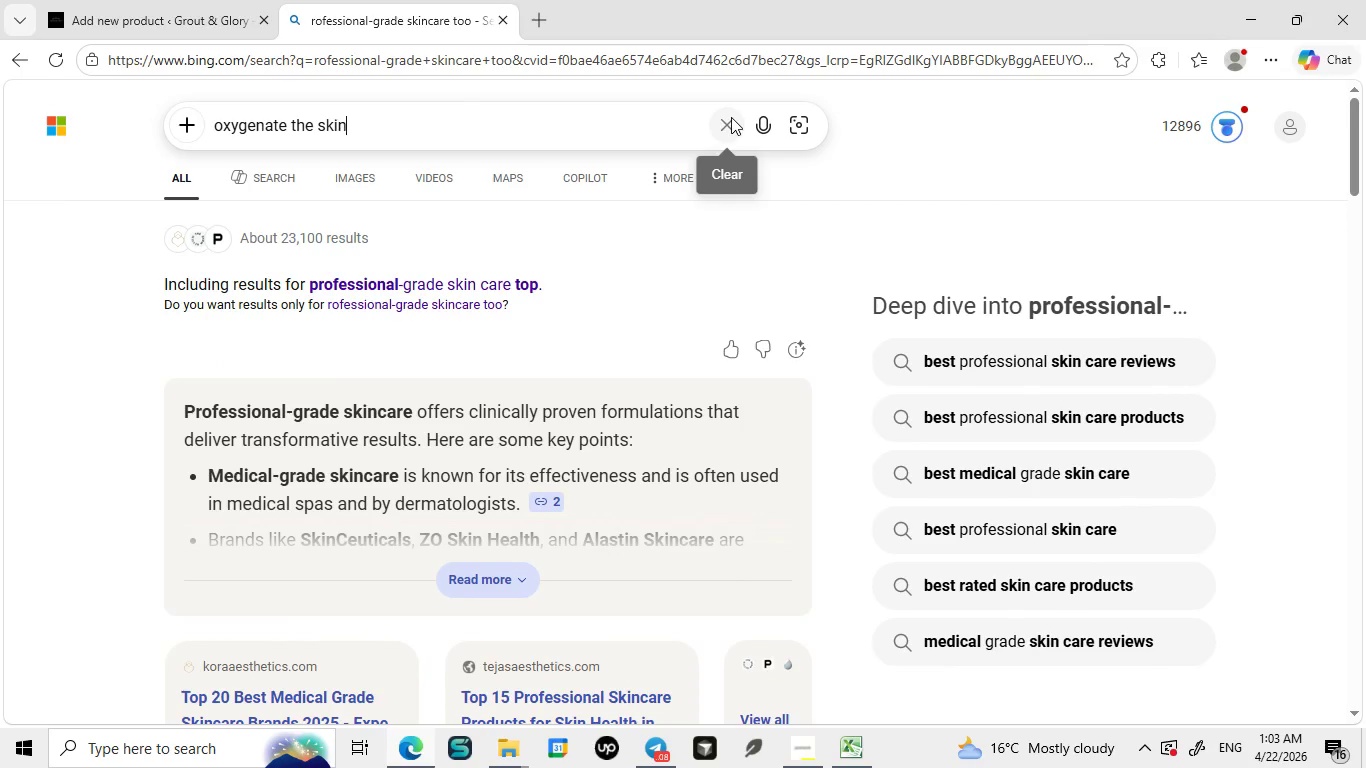 
key(Enter)
 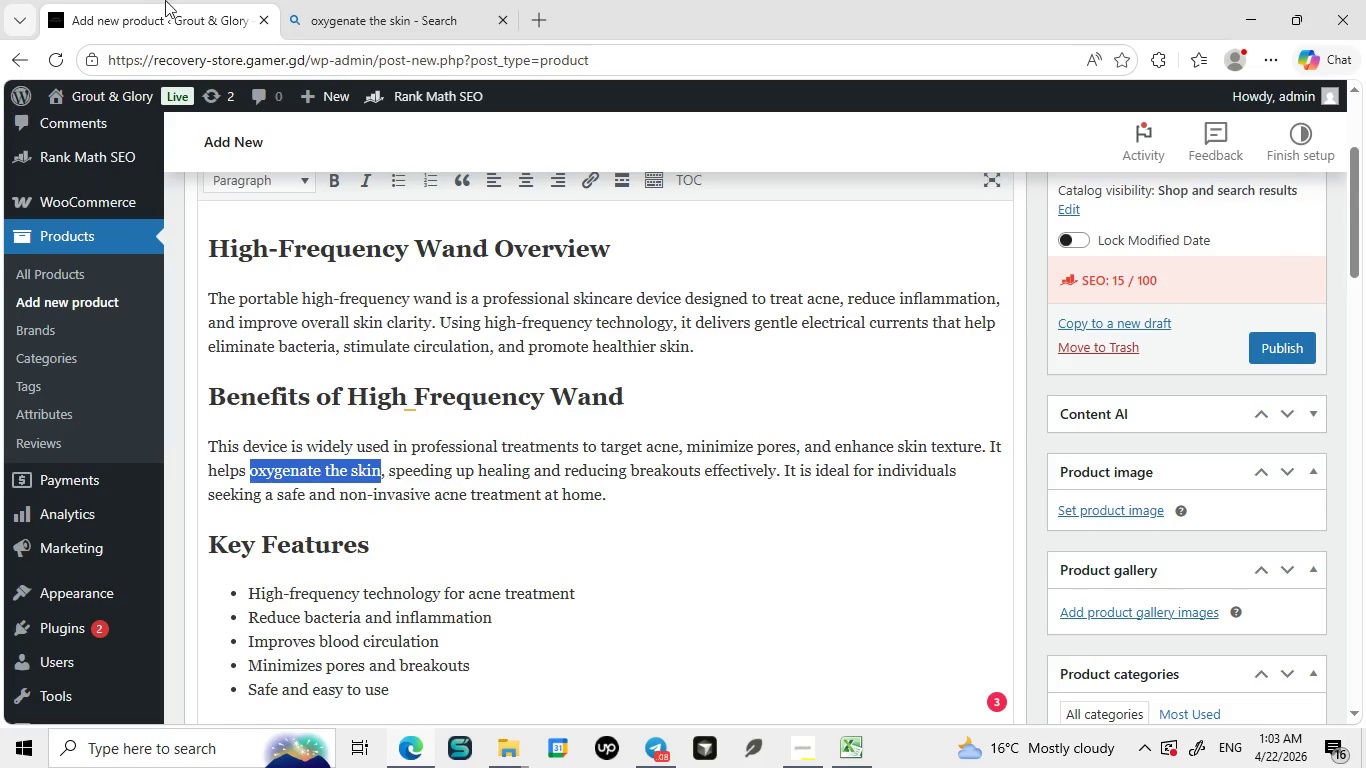 
left_click([113, 0])
 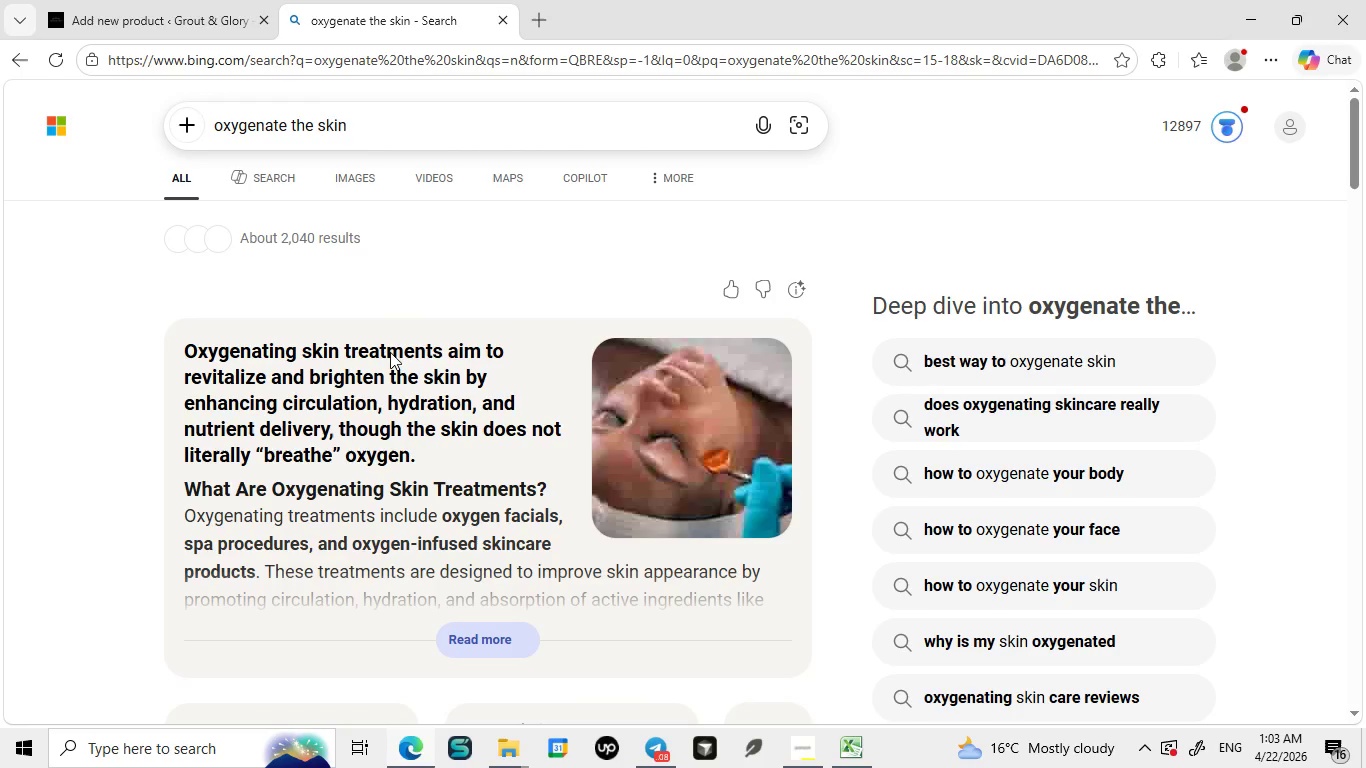 
left_click([361, 0])
 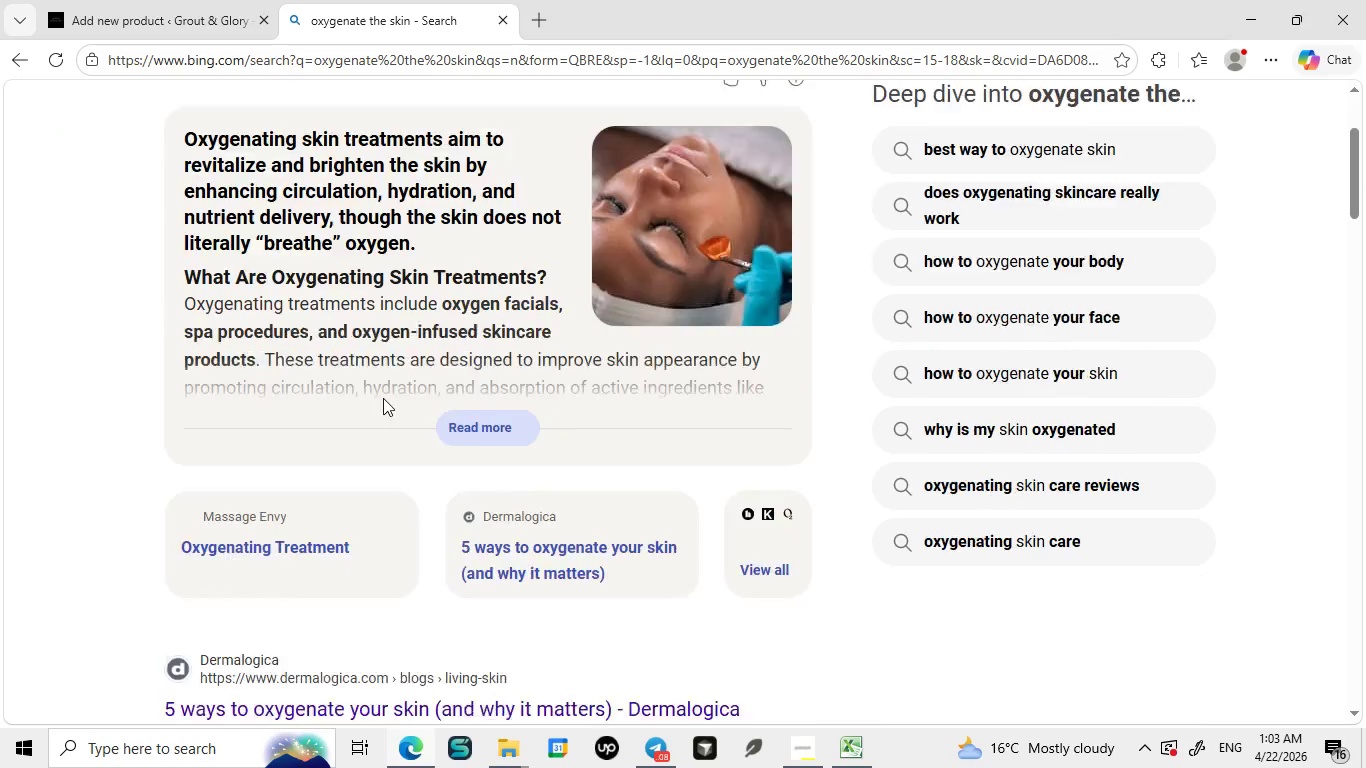 
mouse_move([379, 403])
 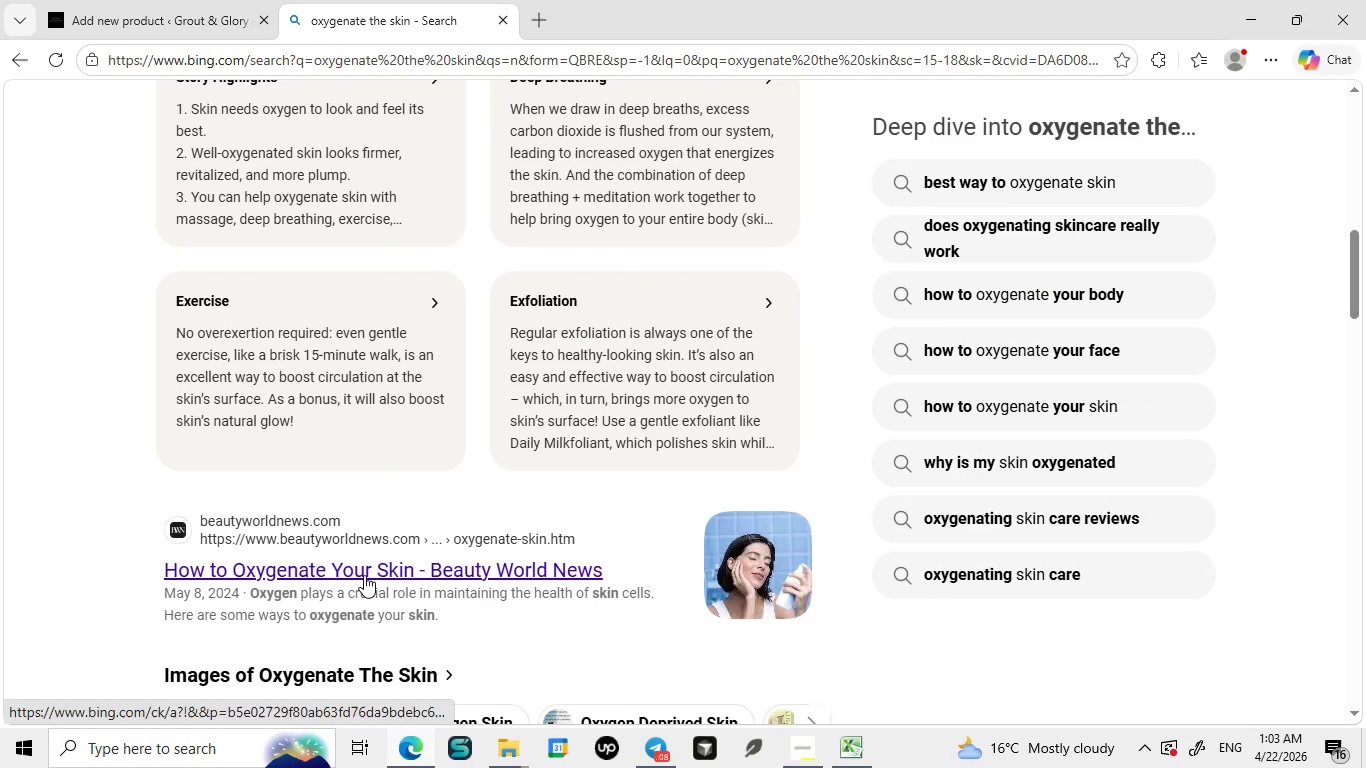 
left_click([364, 575])
 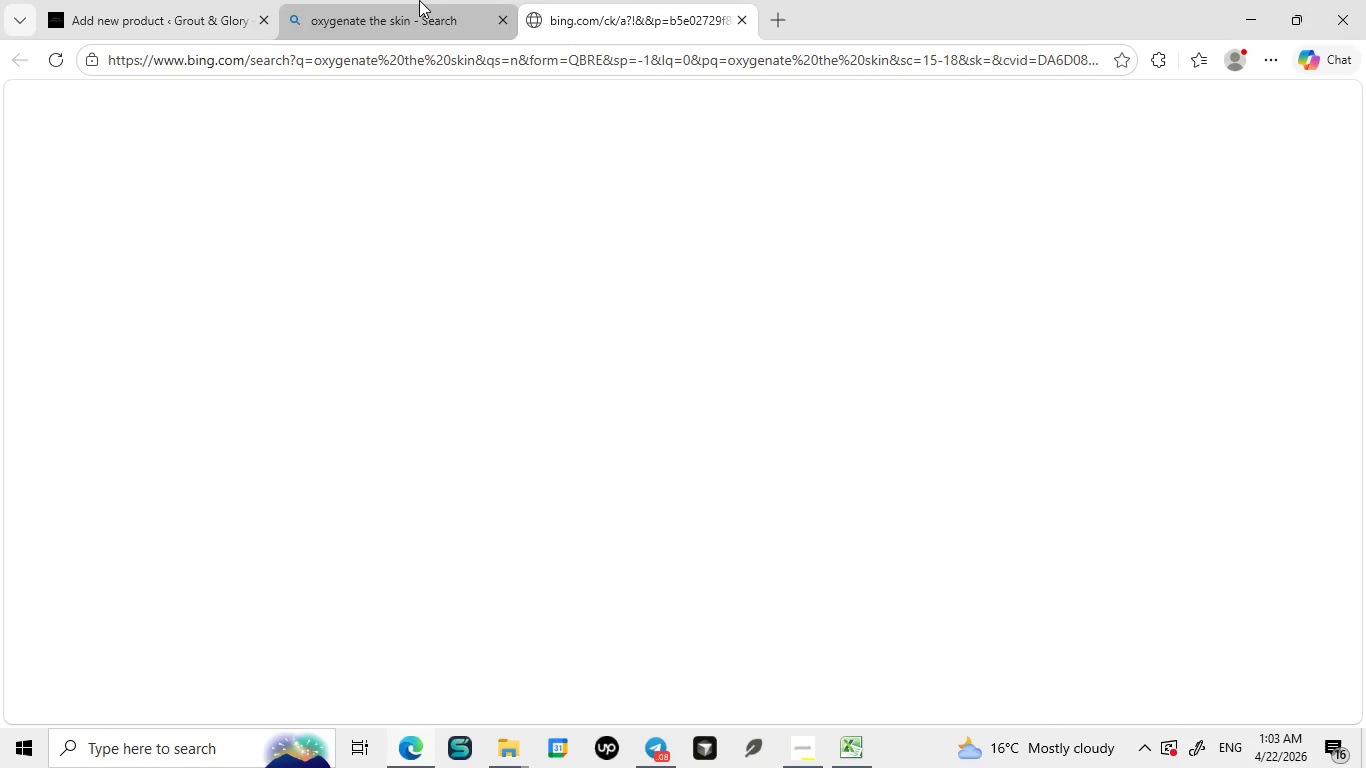 
left_click([419, 0])
 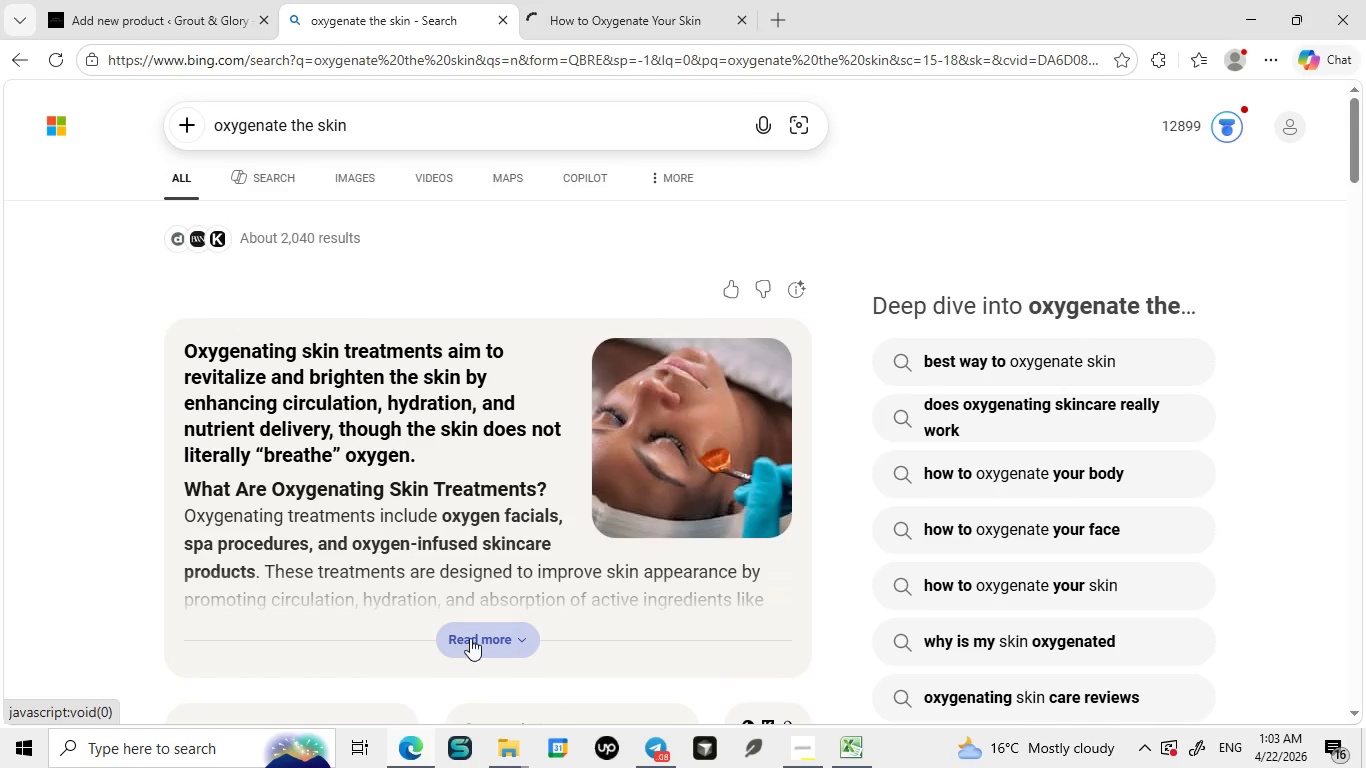 
left_click([470, 638])
 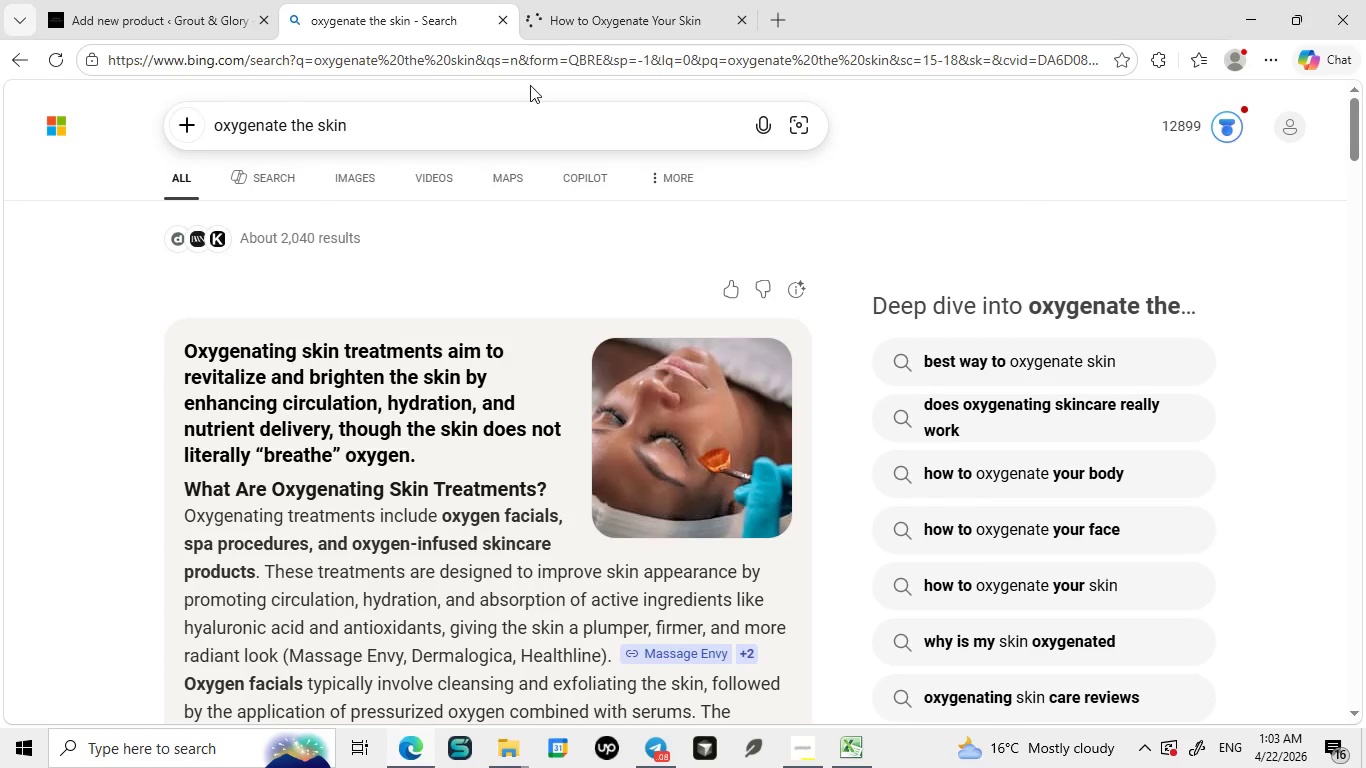 
left_click([602, 0])
 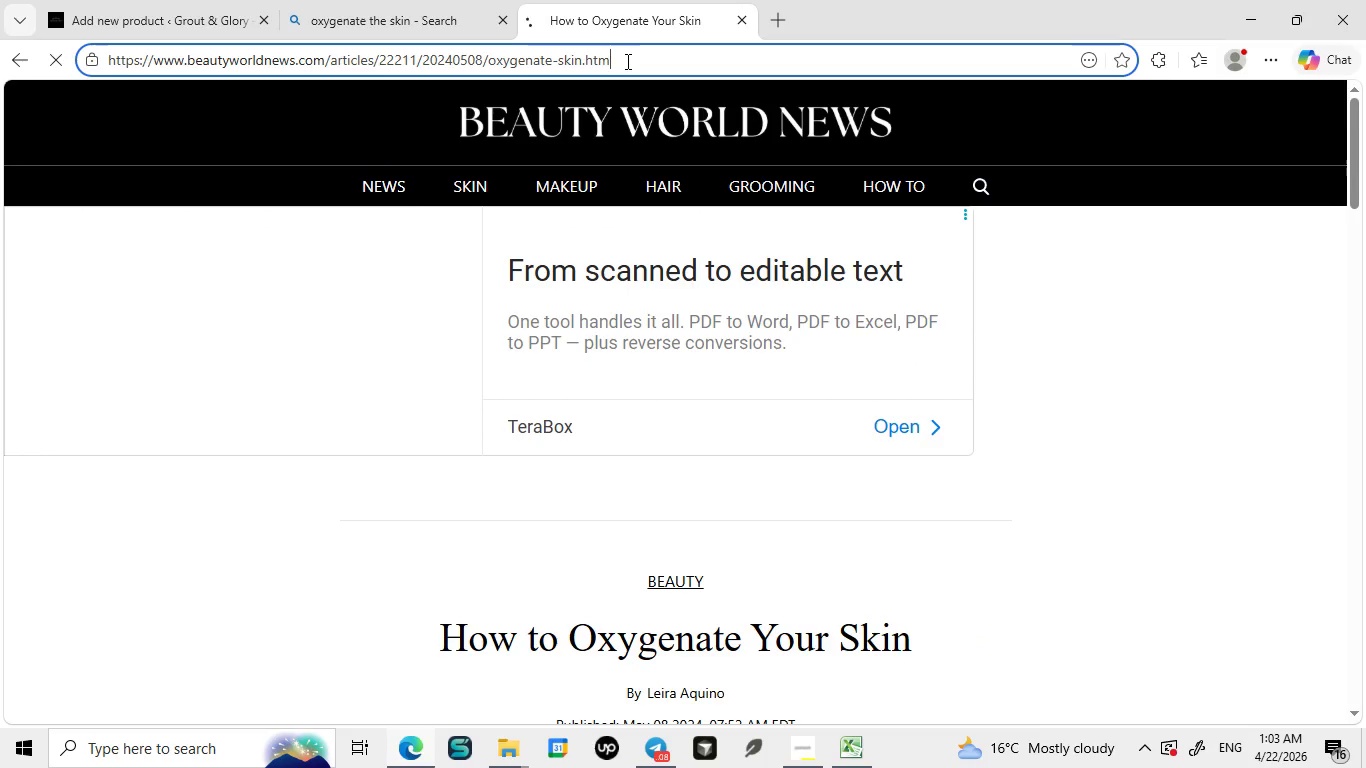 
left_click([626, 61])
 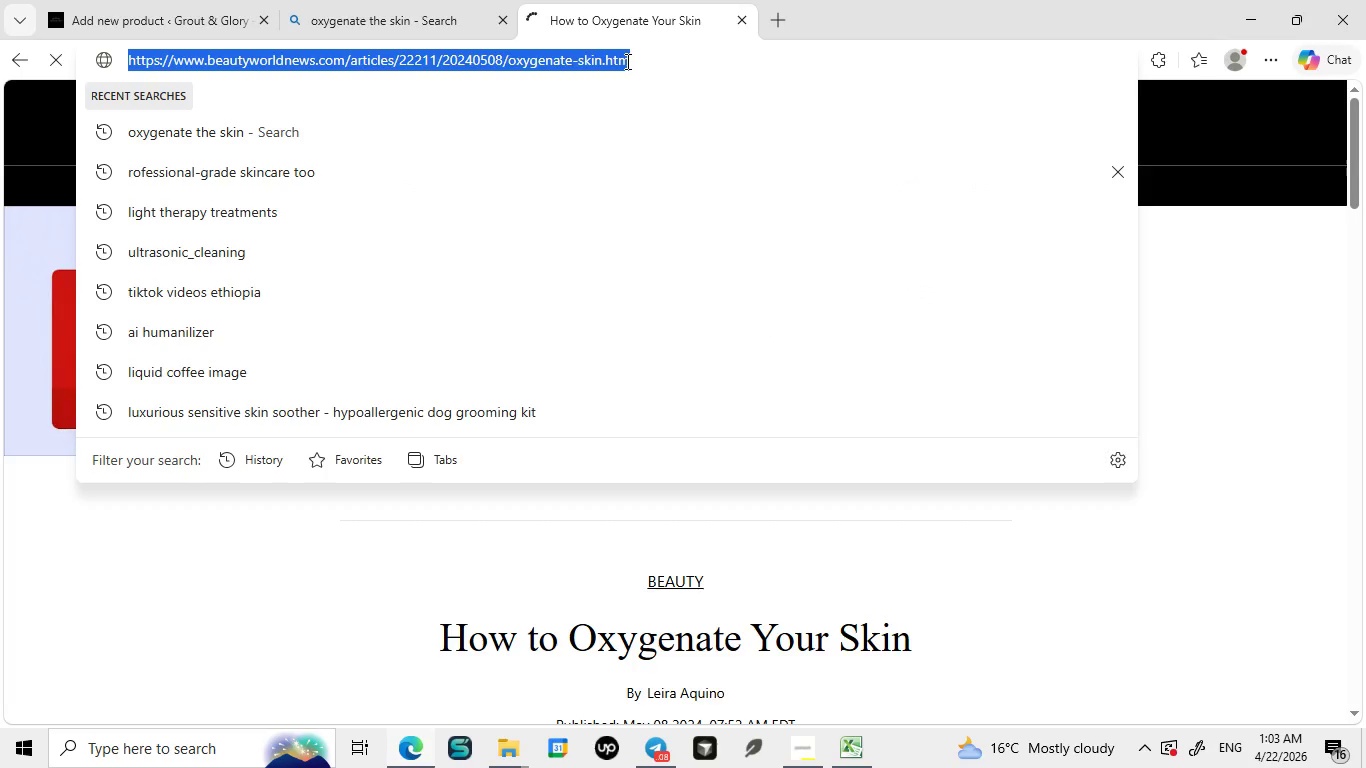 
key(Control+C)
 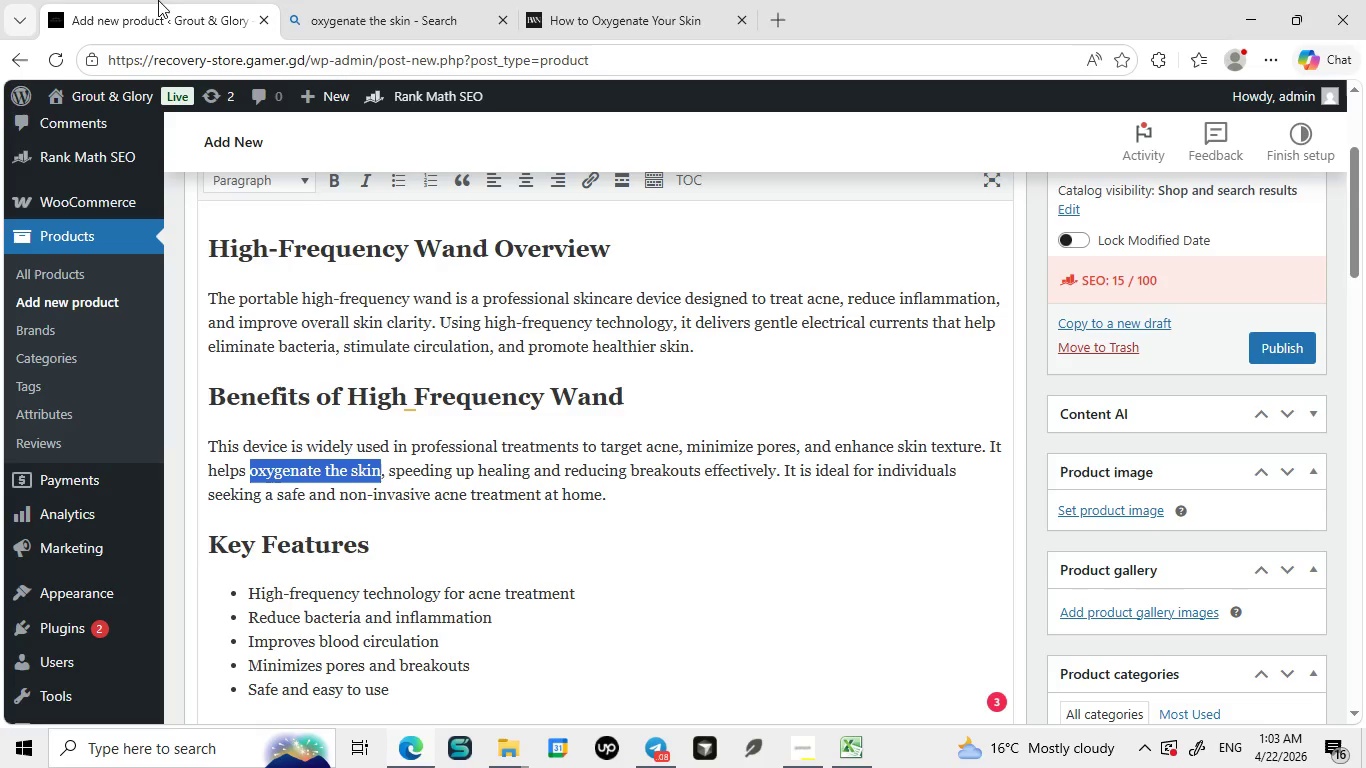 
left_click([158, 0])
 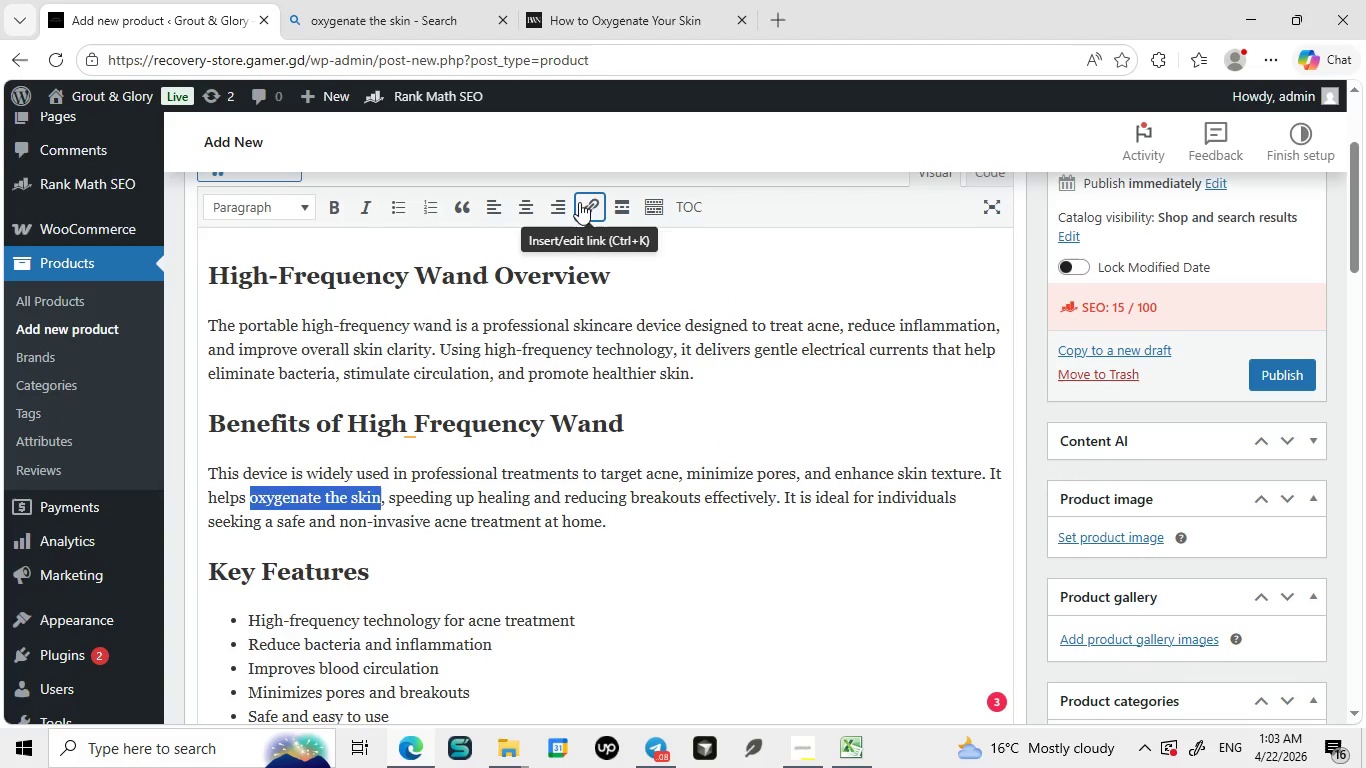 
left_click([580, 202])
 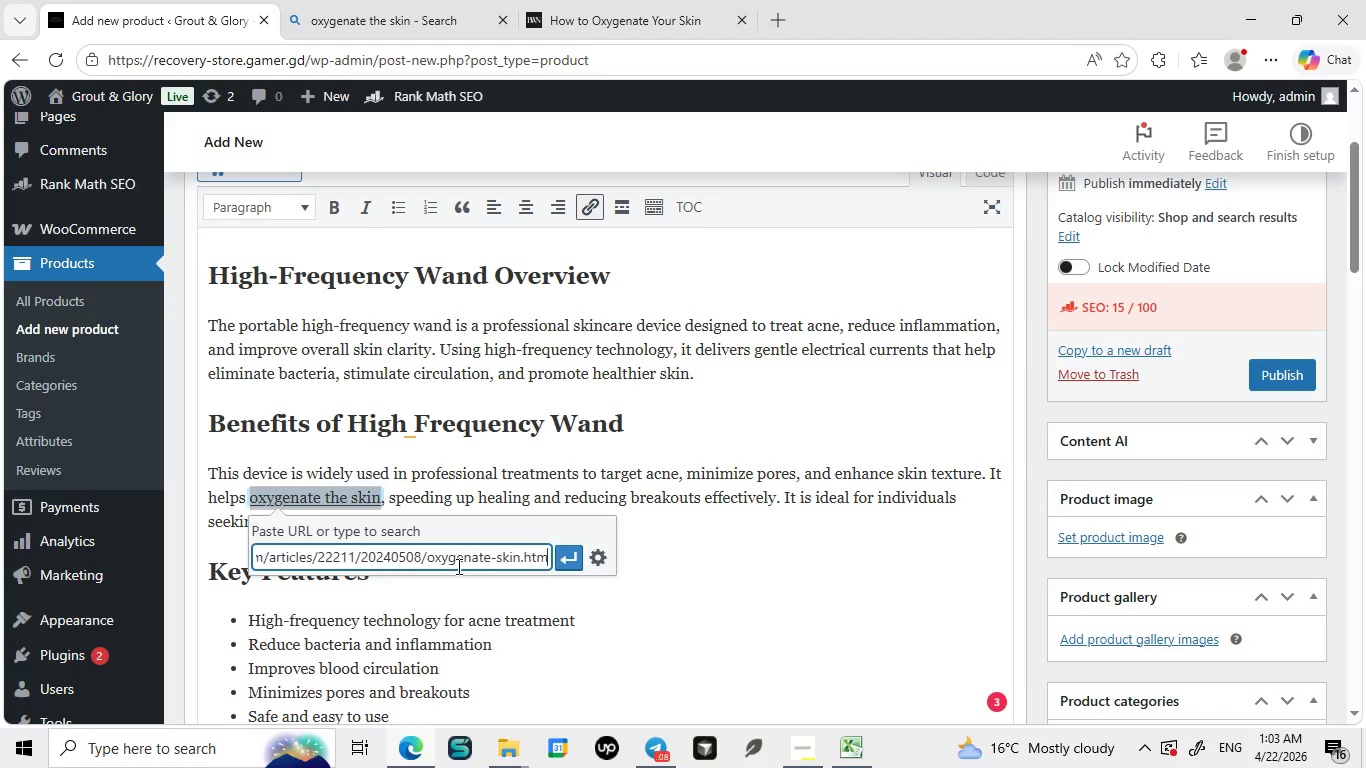 
left_click([457, 566])
 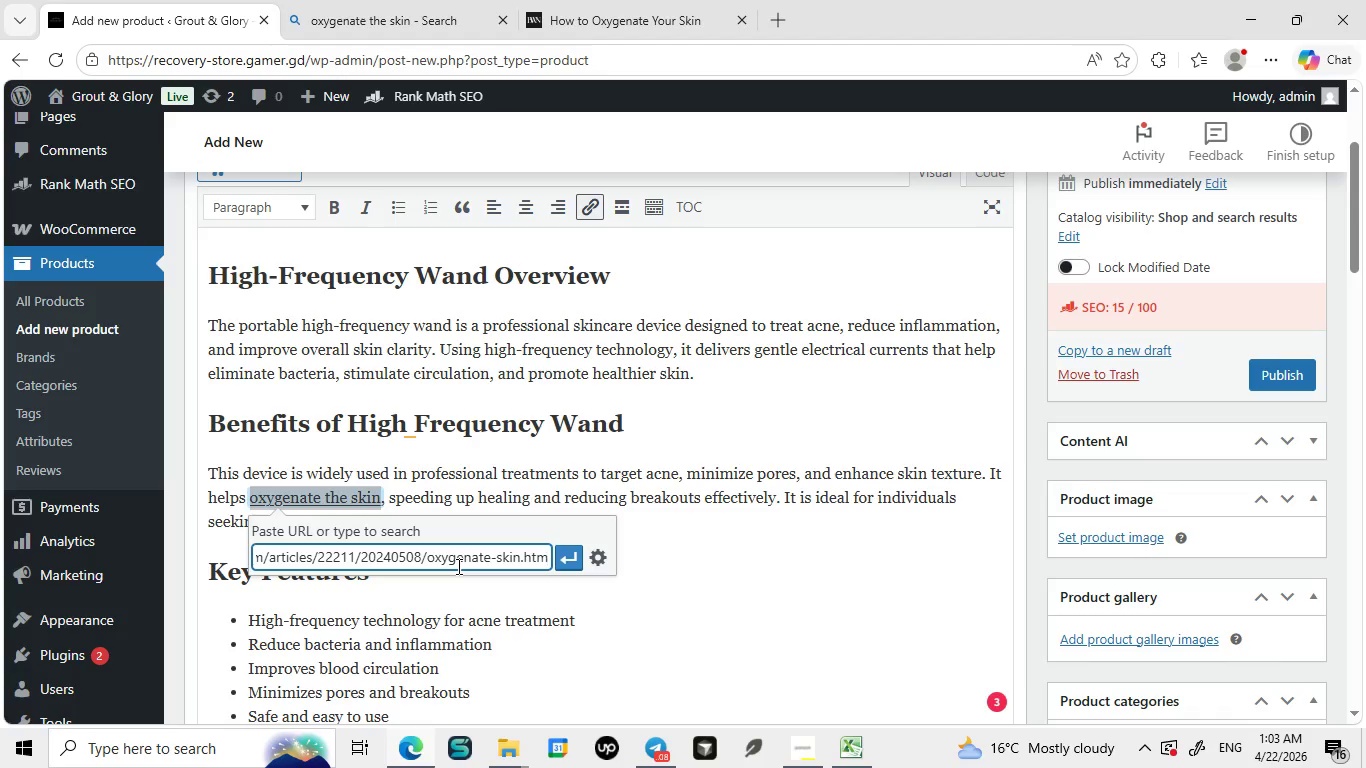 
key(Control+ControlLeft)
 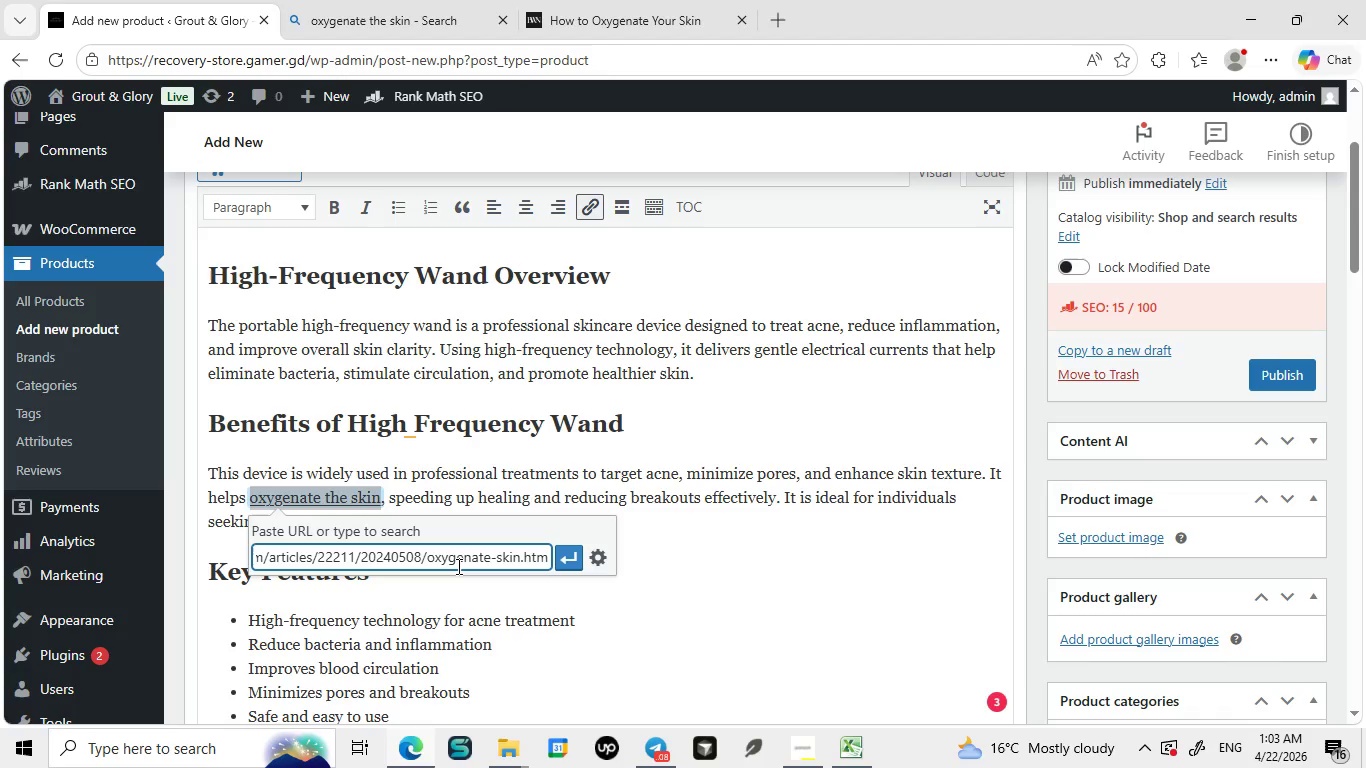 
key(Control+V)
 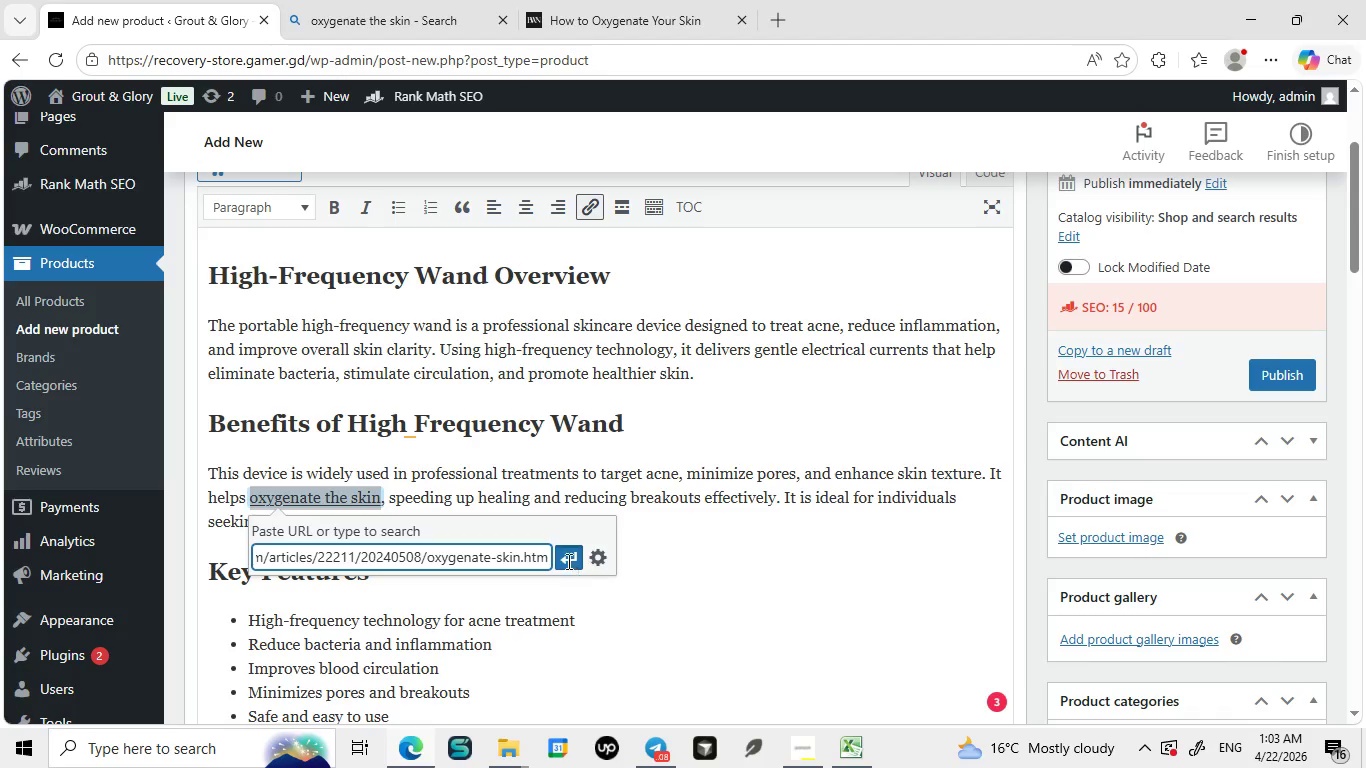 
left_click([567, 561])
 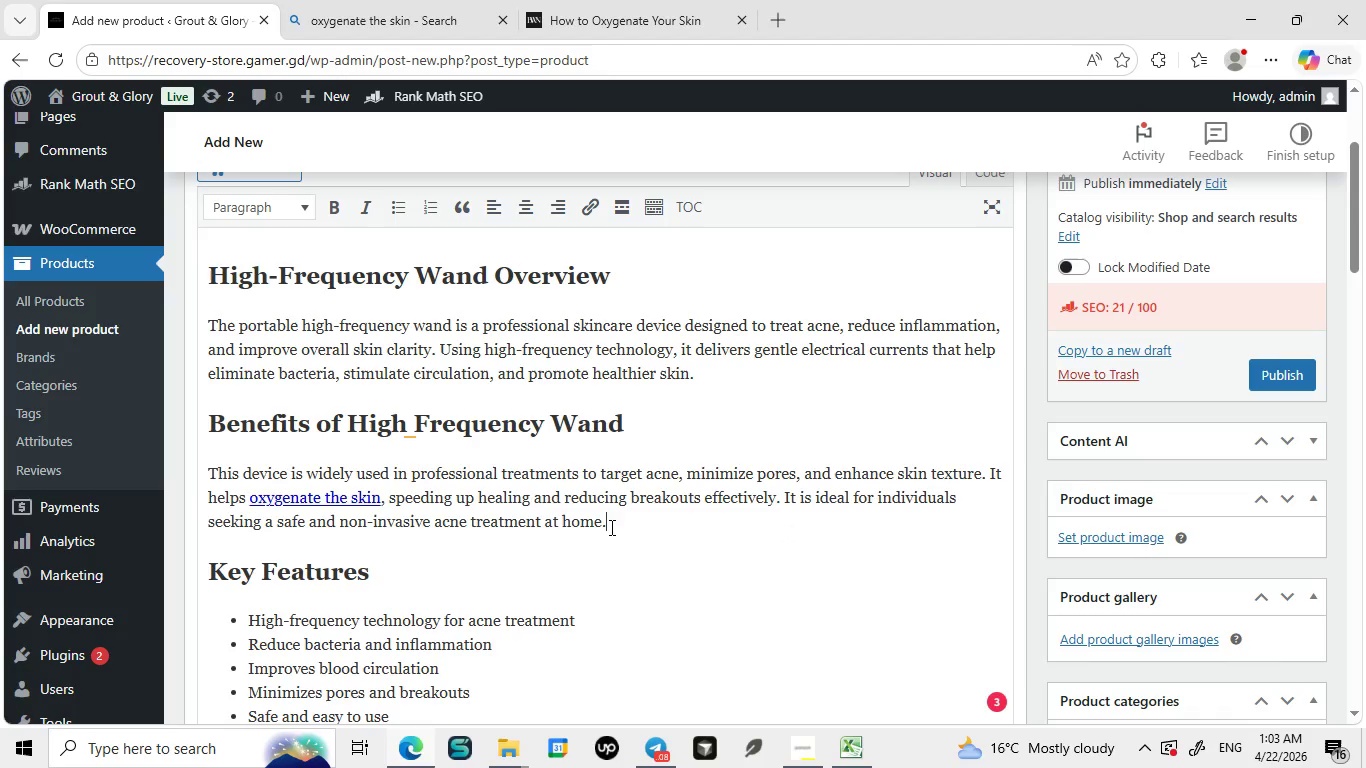 
left_click([786, 532])
 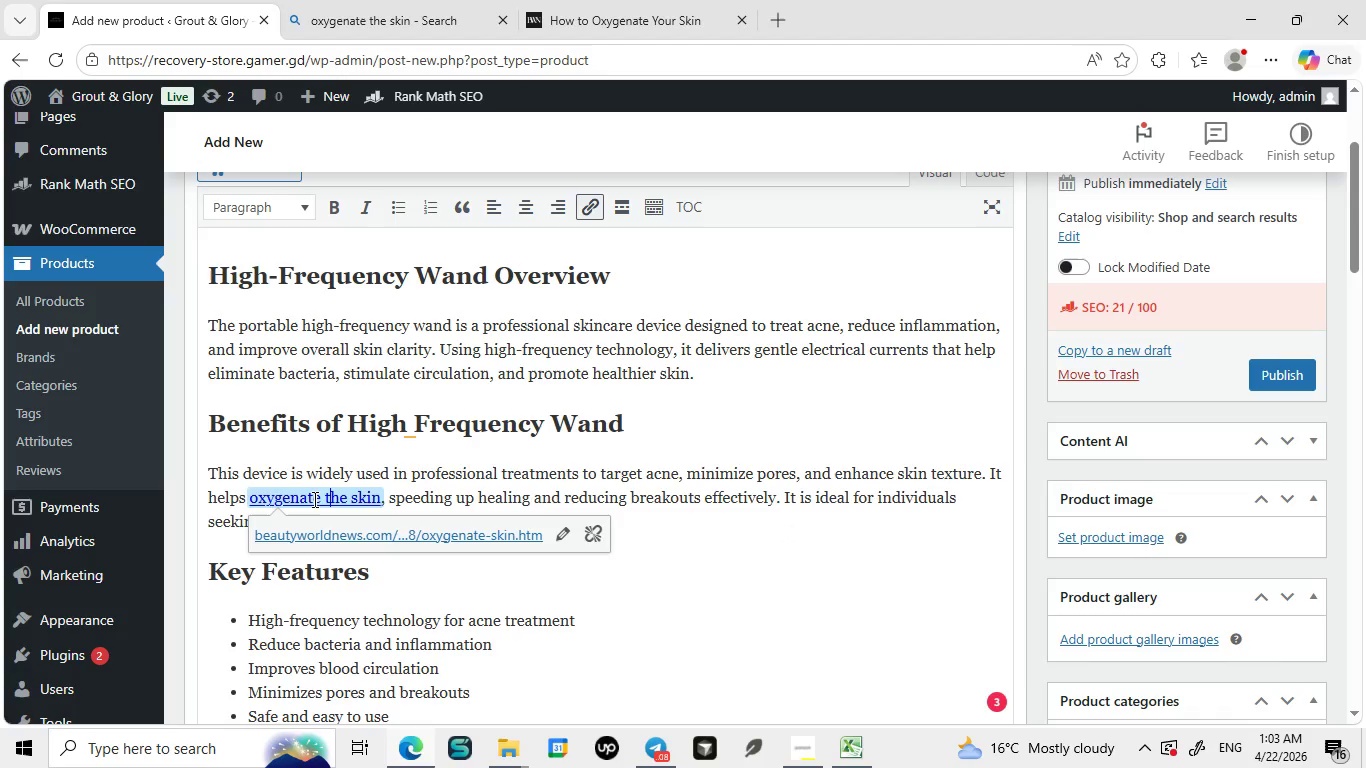 
left_click_drag(start_coordinate=[382, 499], to_coordinate=[330, 492])
 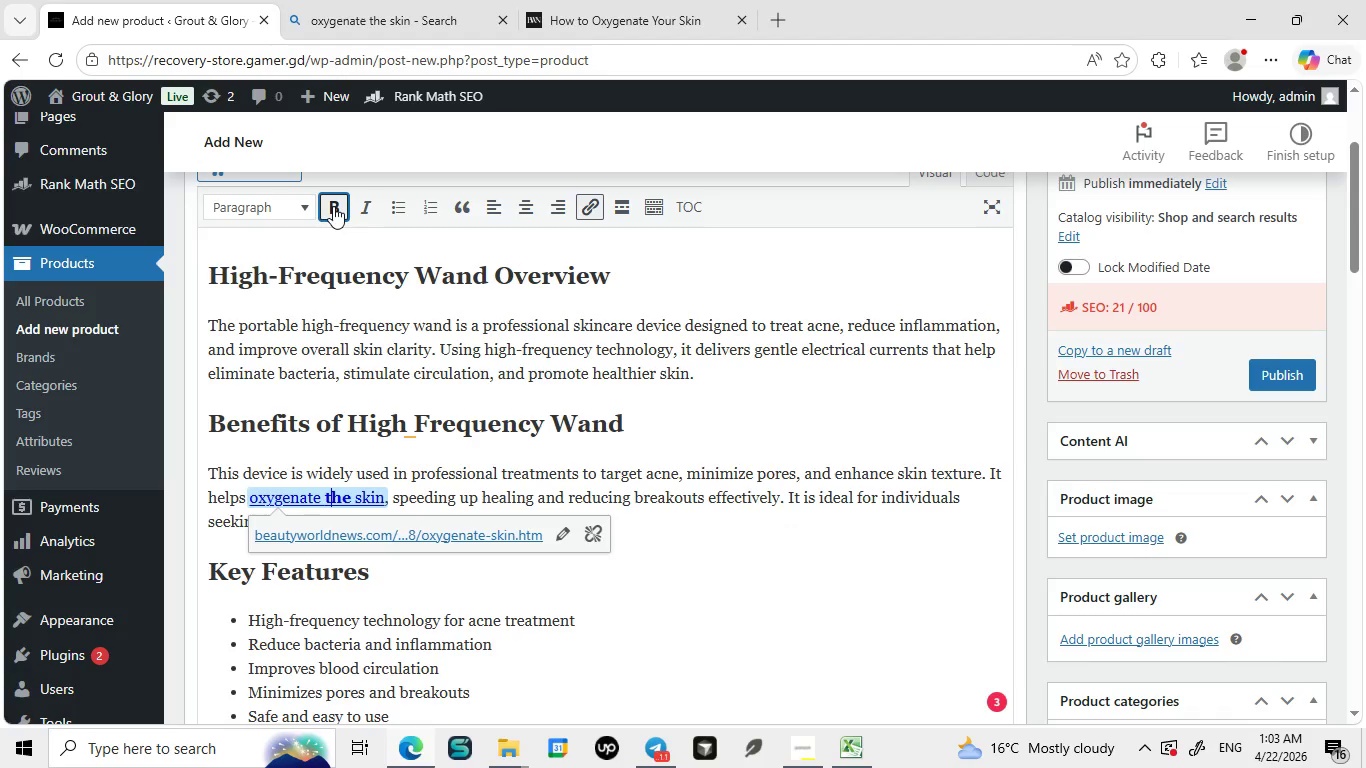 
left_click([333, 206])
 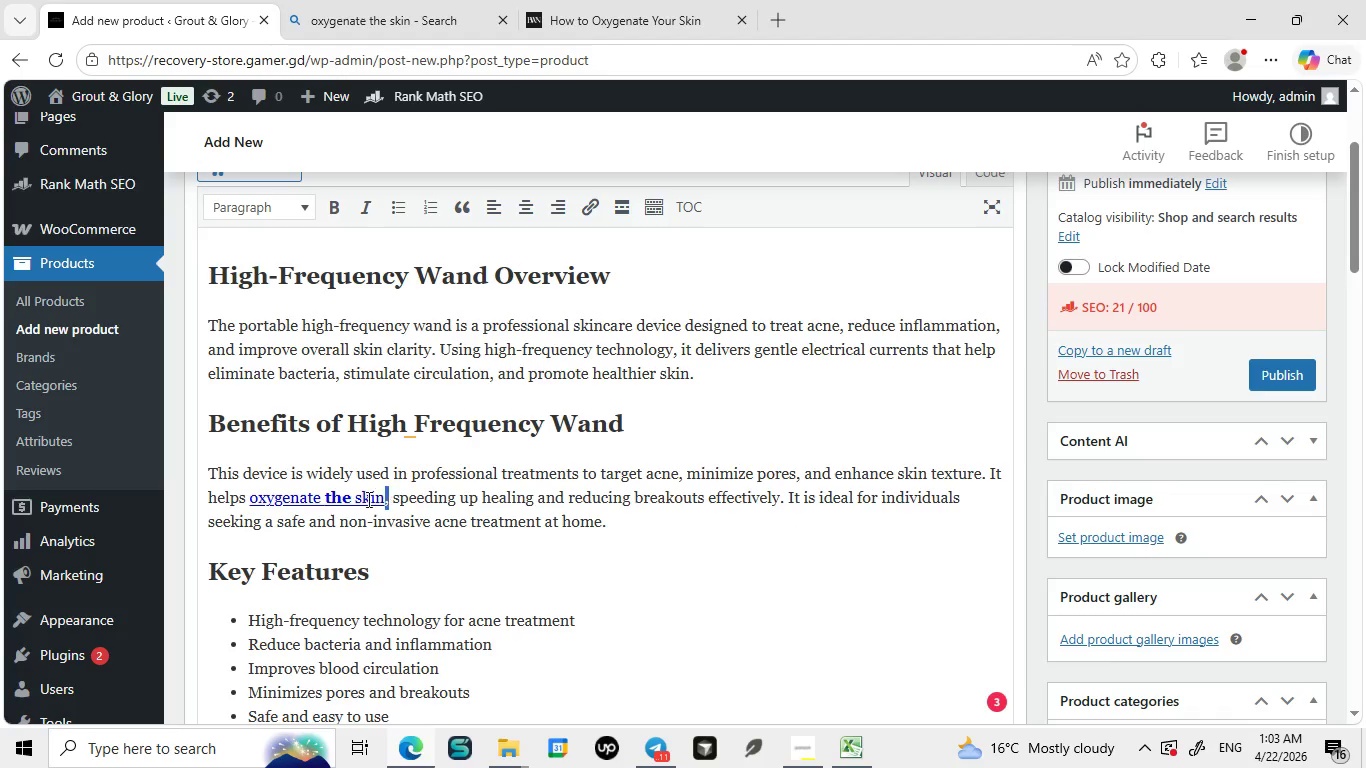 
left_click_drag(start_coordinate=[388, 499], to_coordinate=[247, 501])
 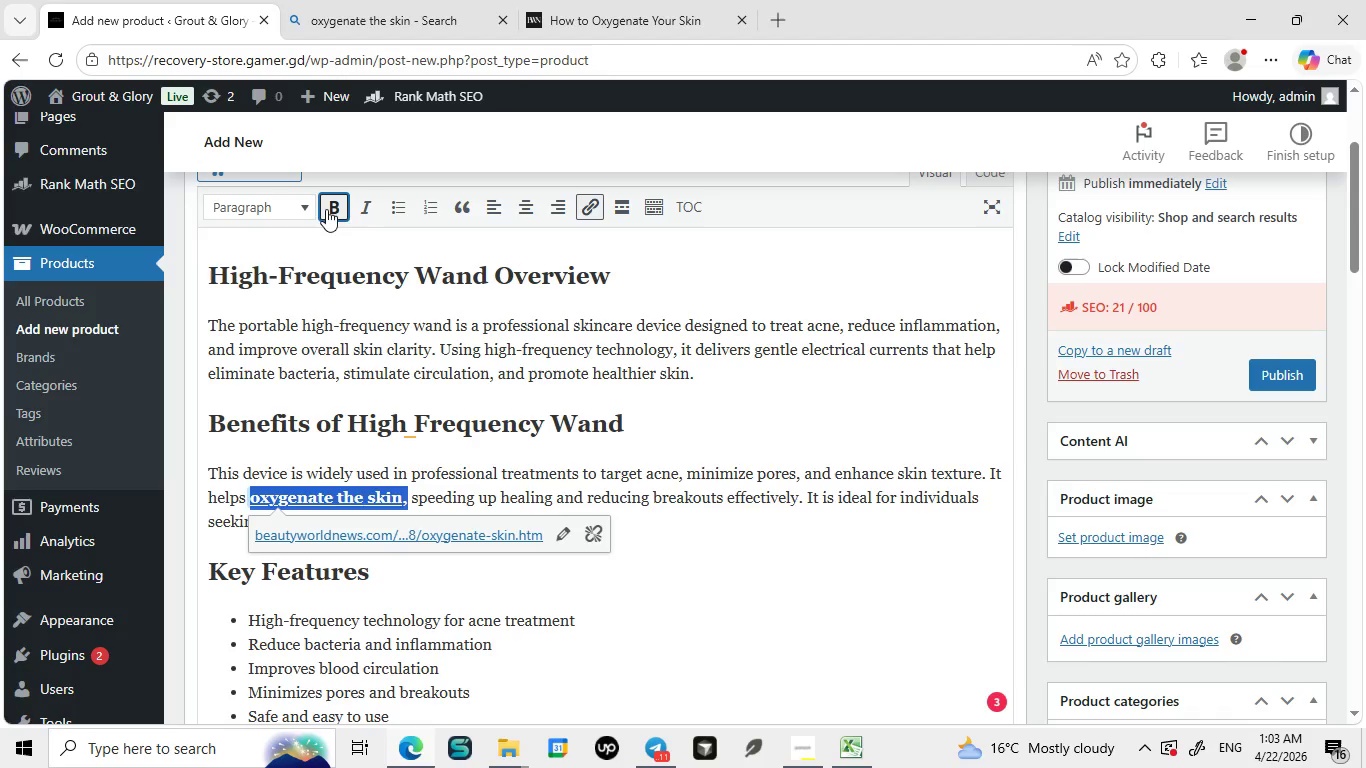 
left_click([326, 209])
 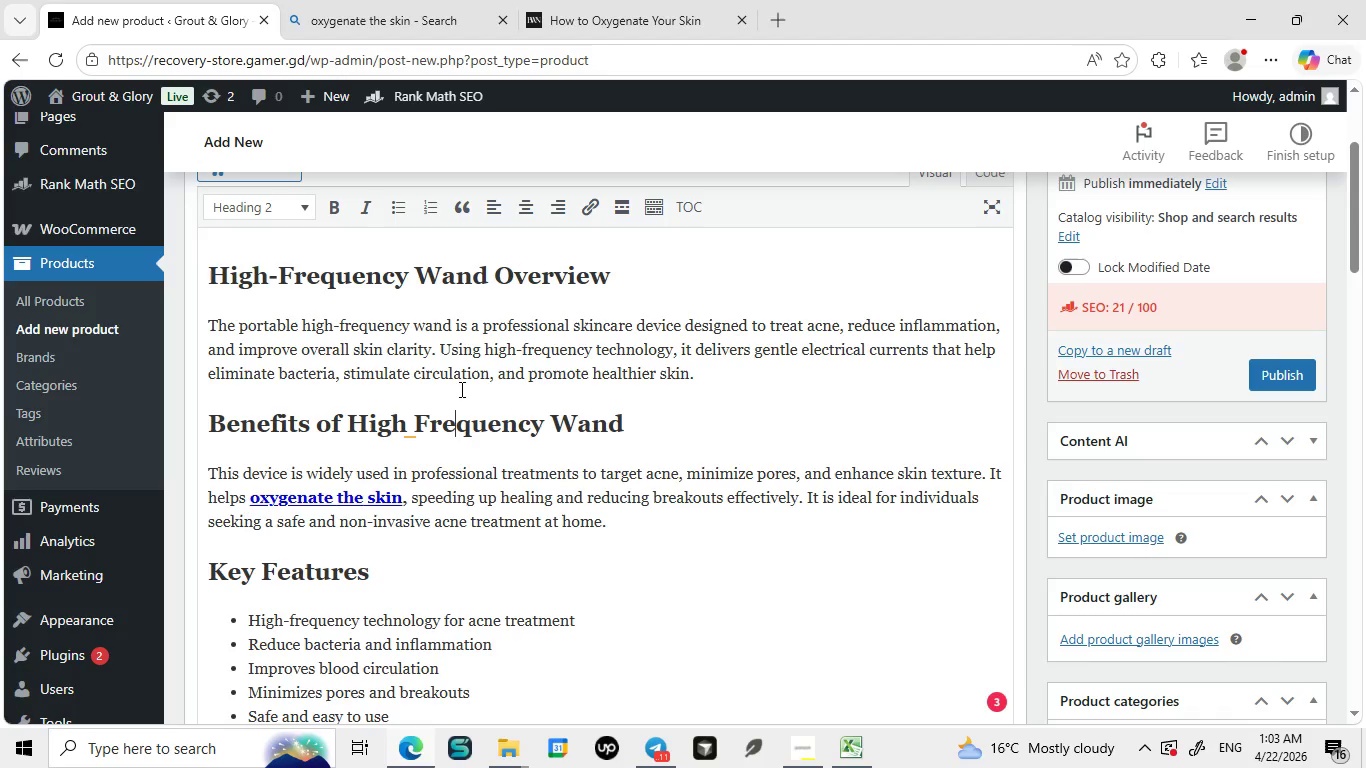 
left_click([460, 389])
 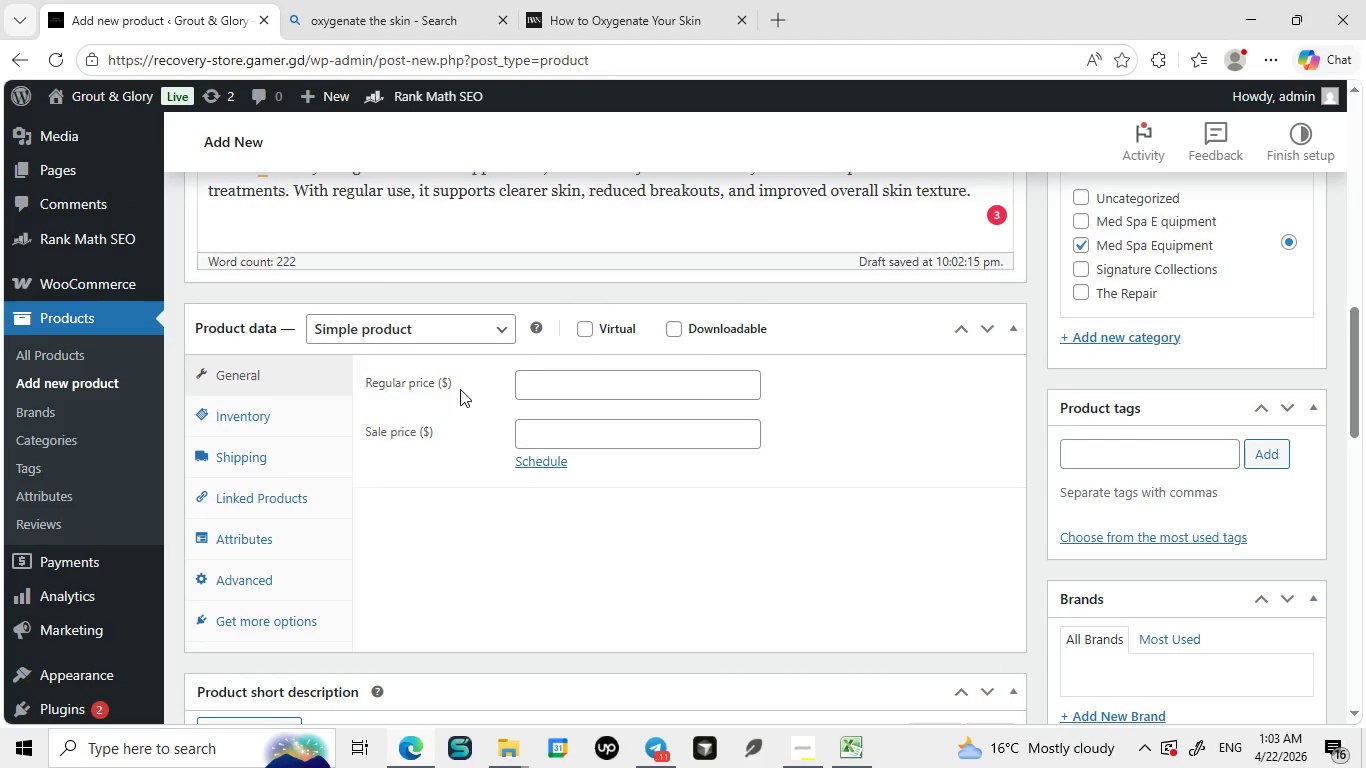 
wait(14.08)
 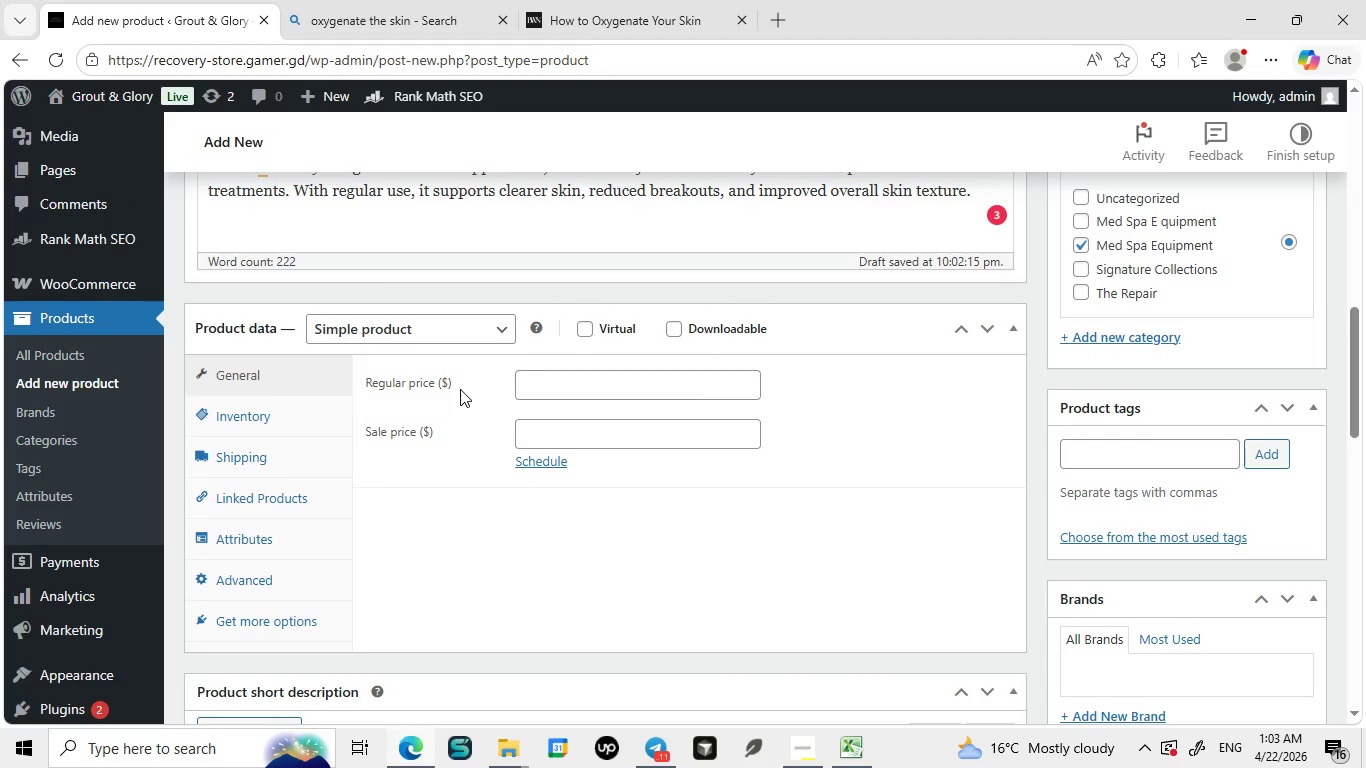 
left_click([352, 425])
 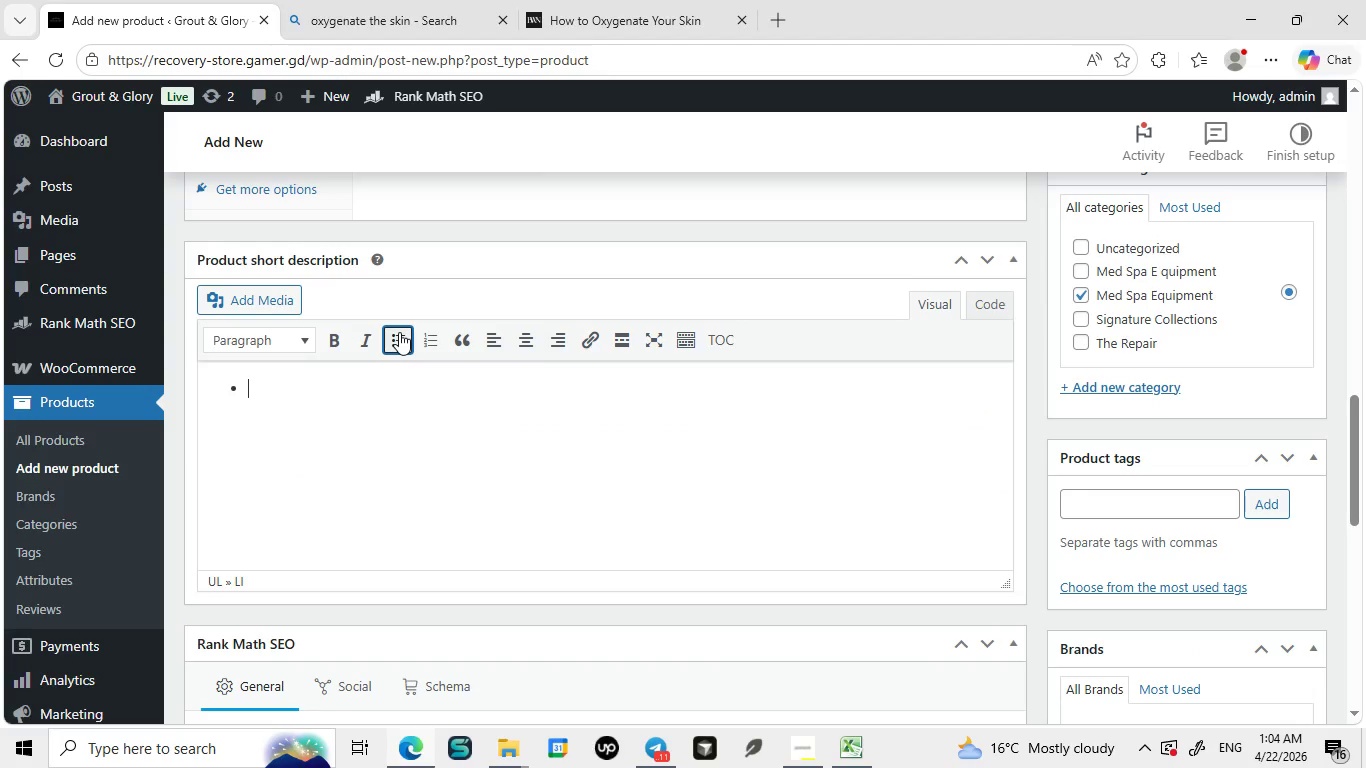 
left_click([399, 332])
 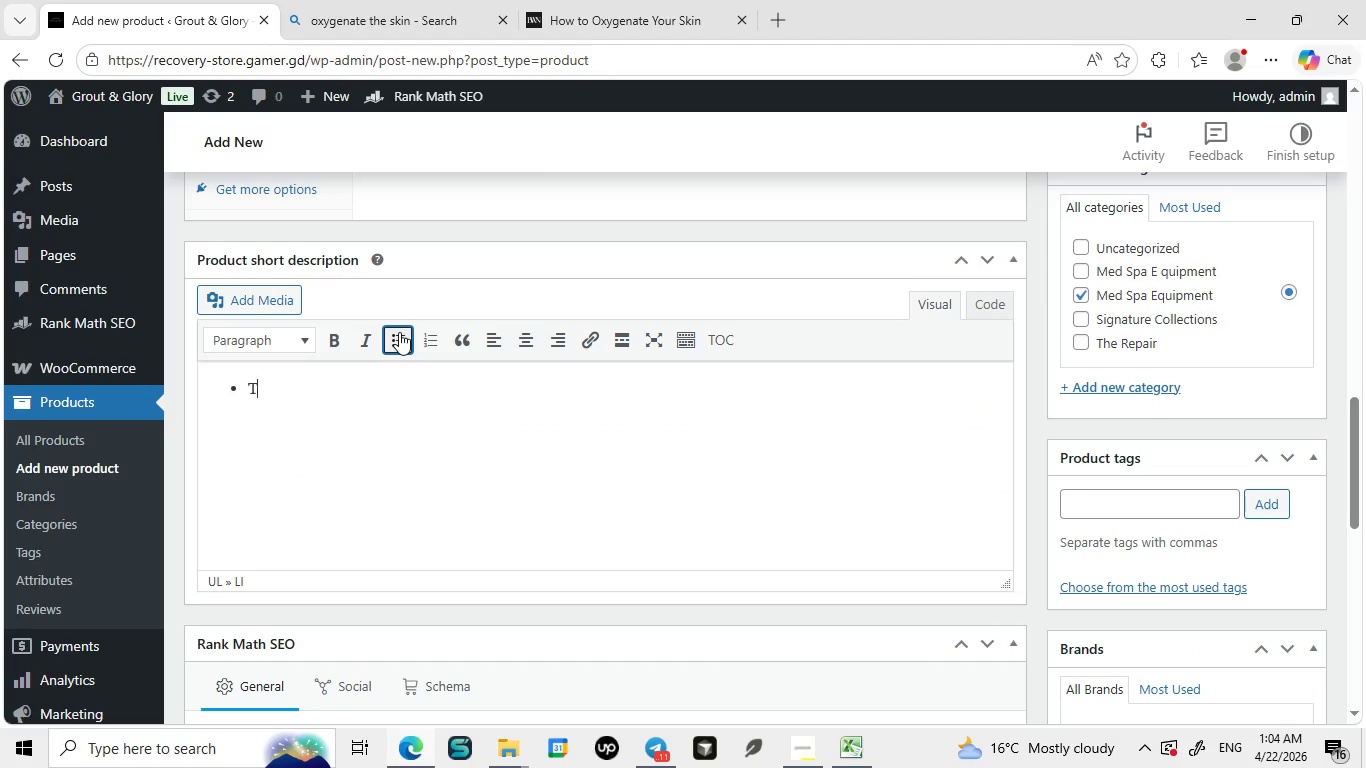 
type(Treats acne abd)
key(Backspace)
key(Backspace)
type(nd breakouts)
 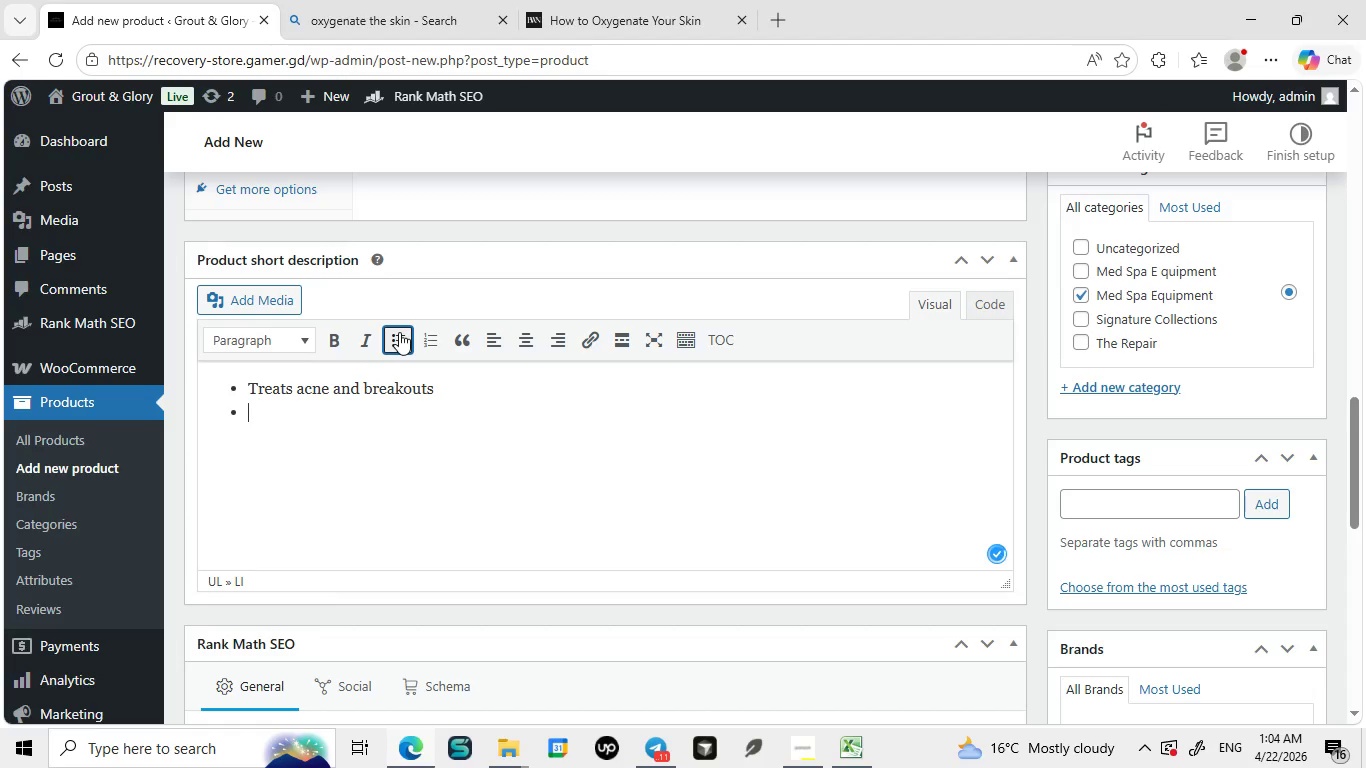 
key(Enter)
 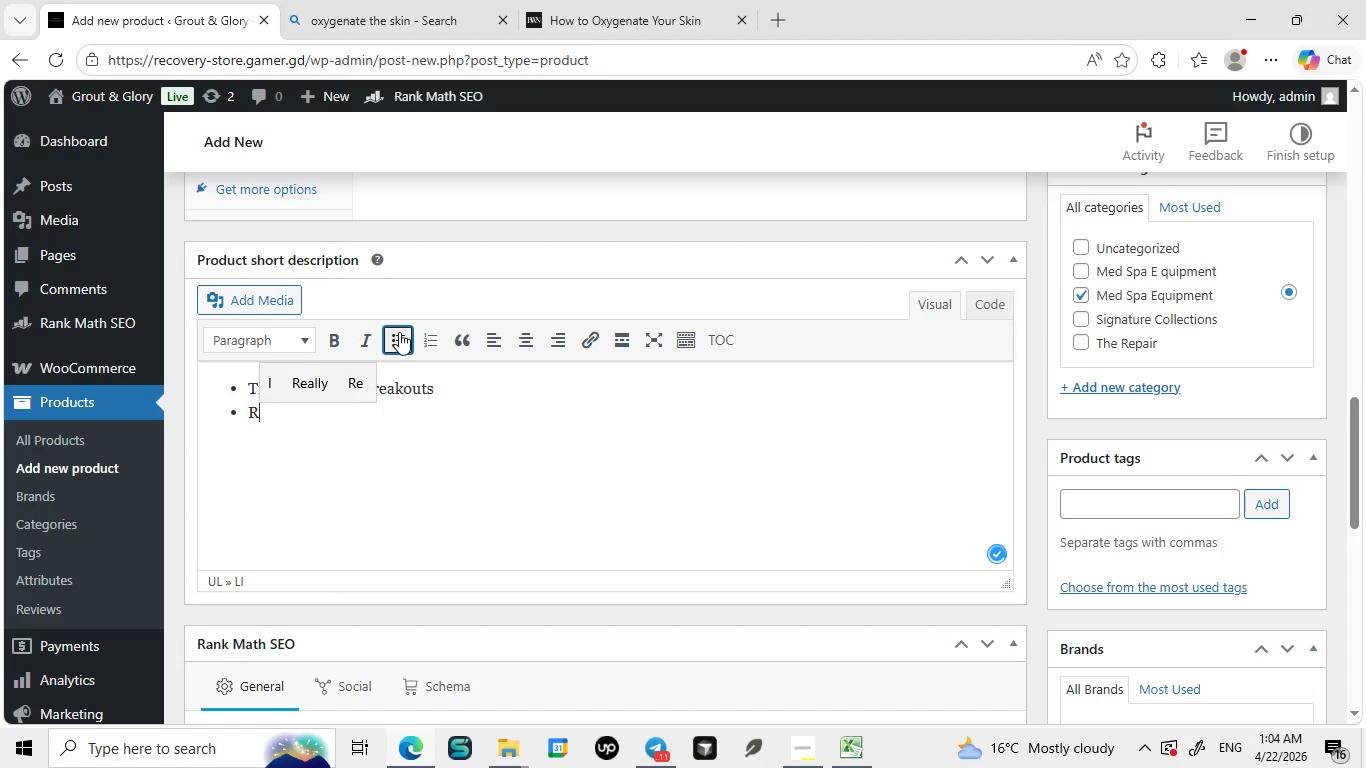 
type(Reduces inflammation)
 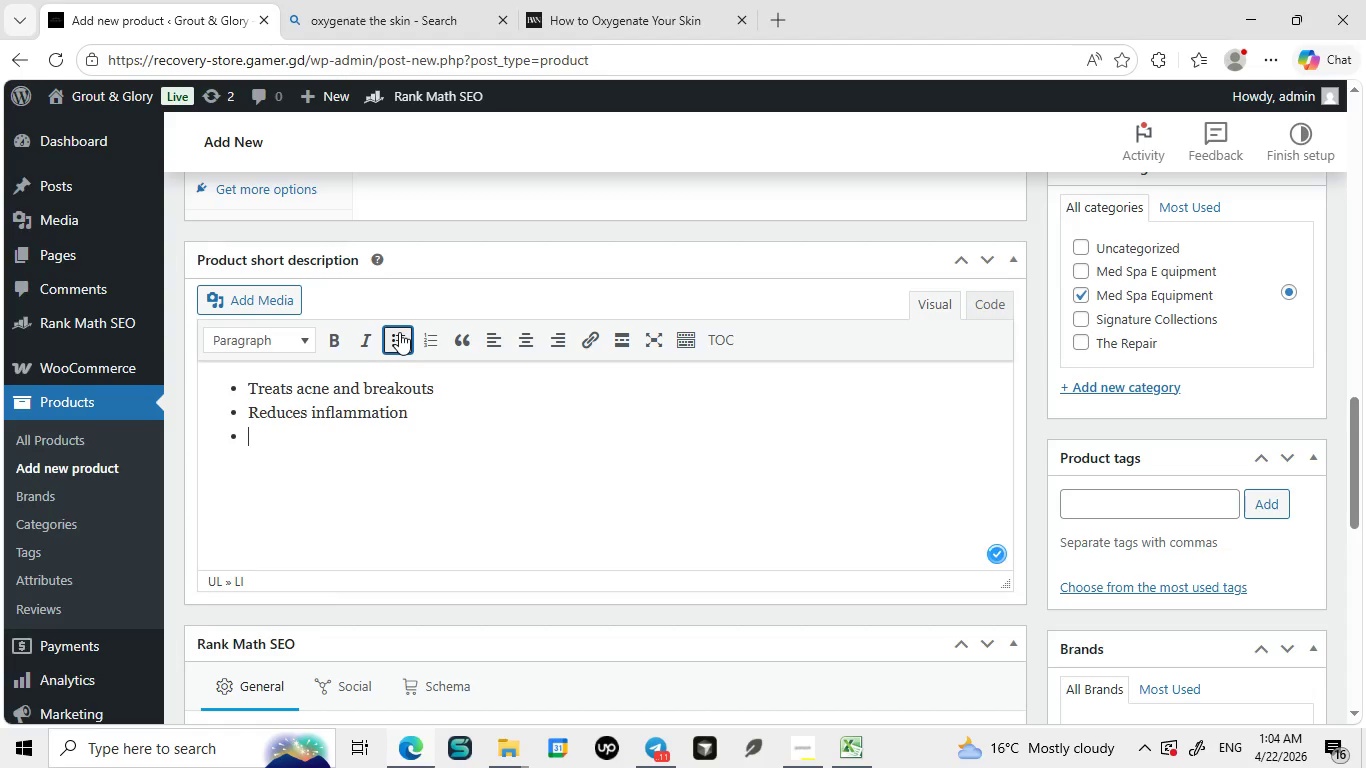 
key(Enter)
 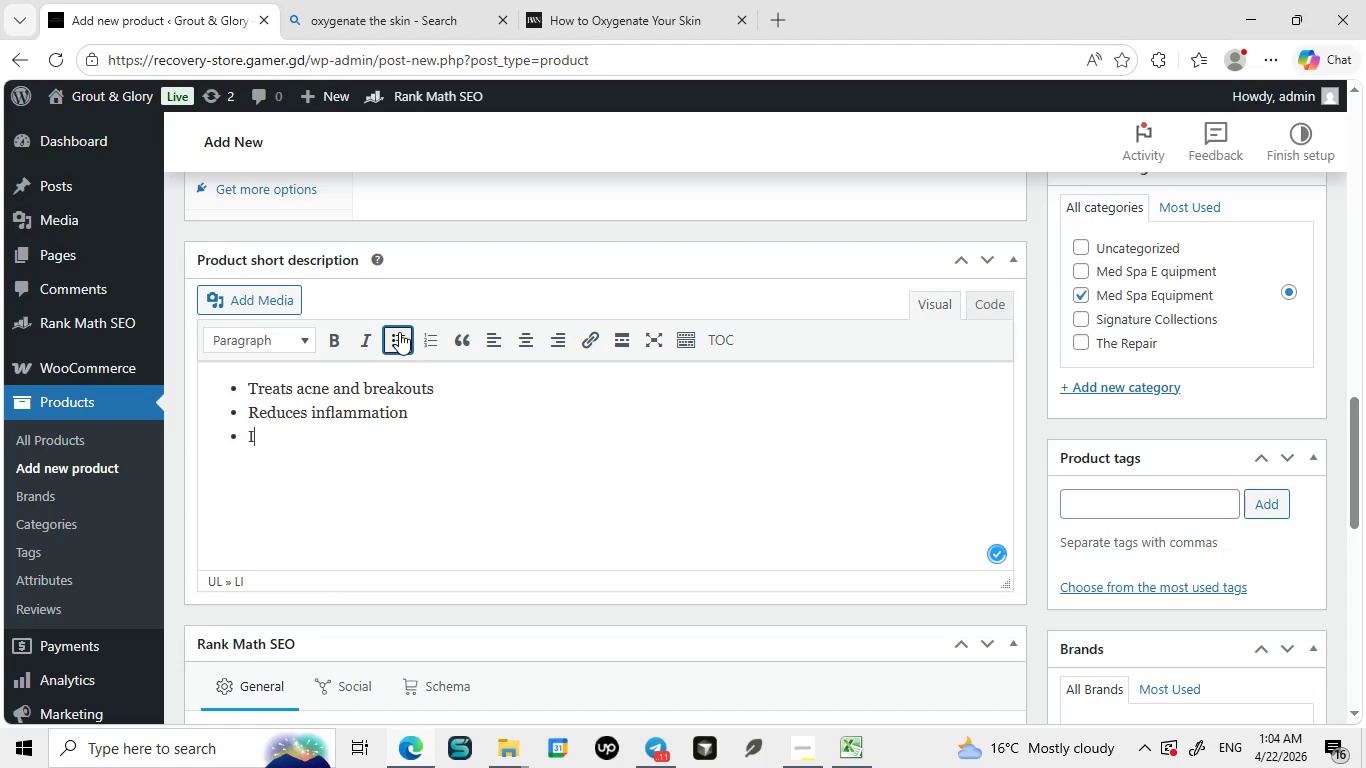 
type(Improves skin clarity)
 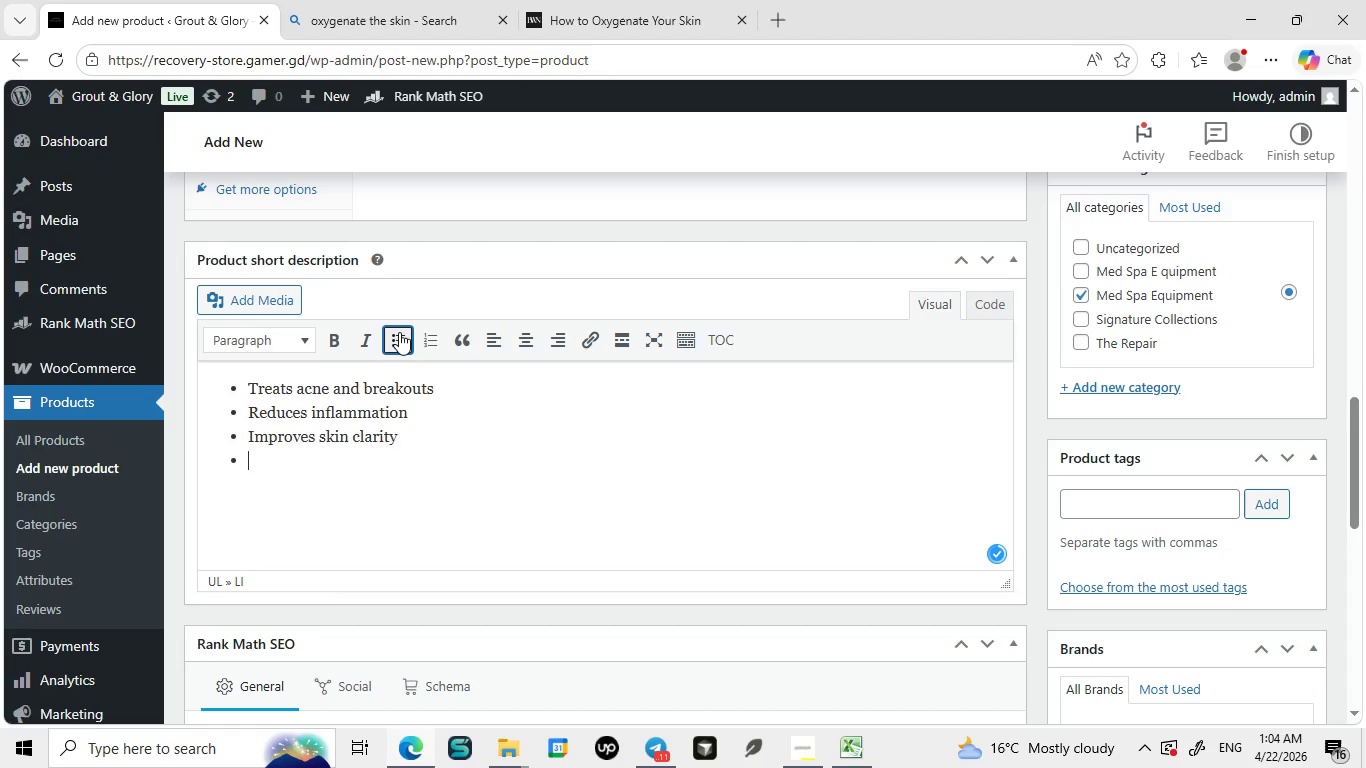 
key(Enter)
 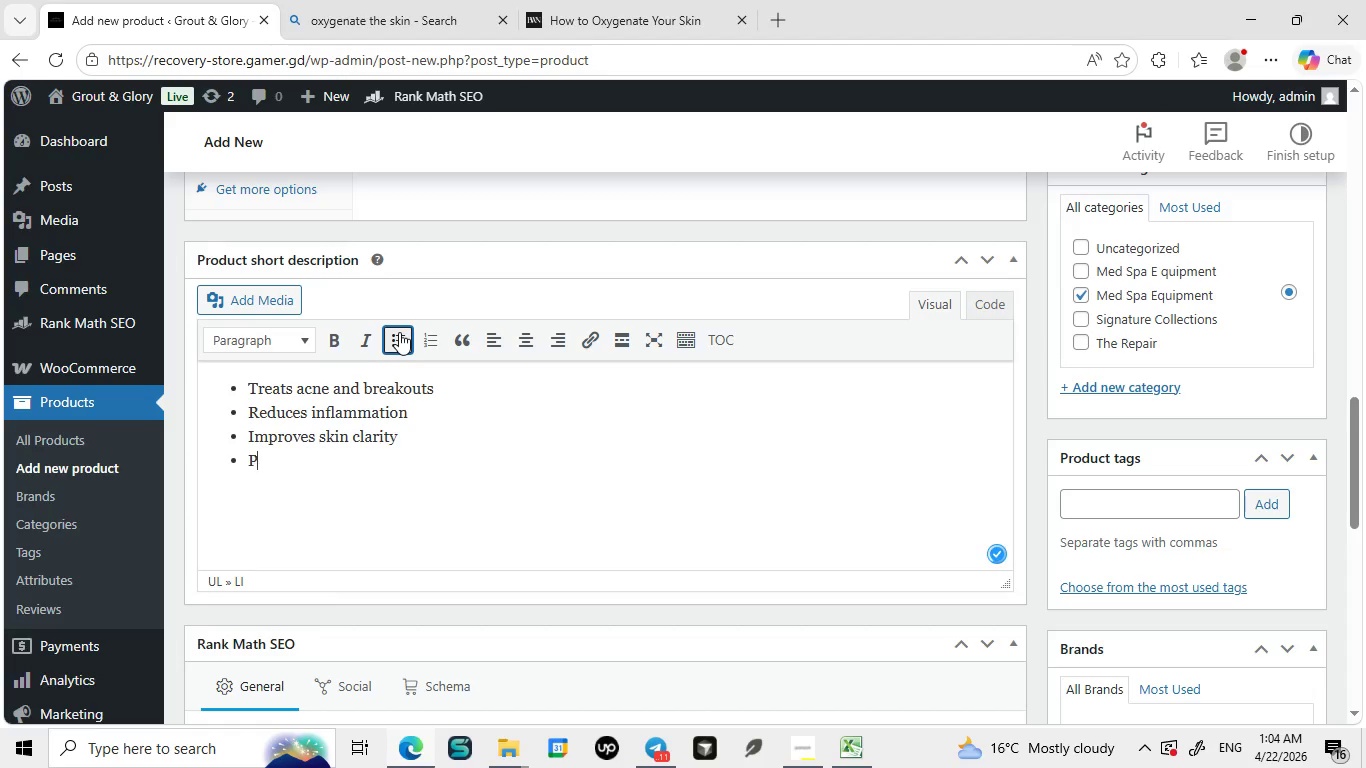 
type(Professional-grade device)
 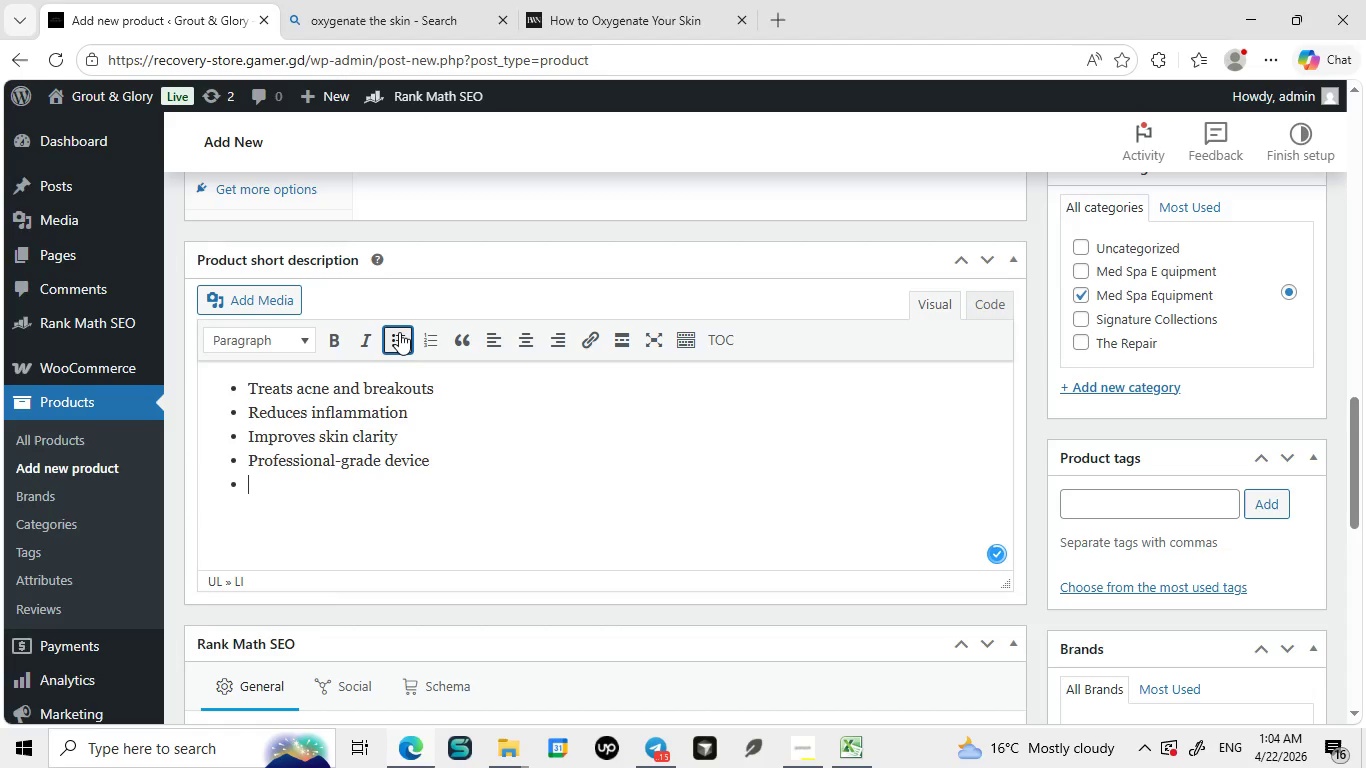 
key(Enter)
 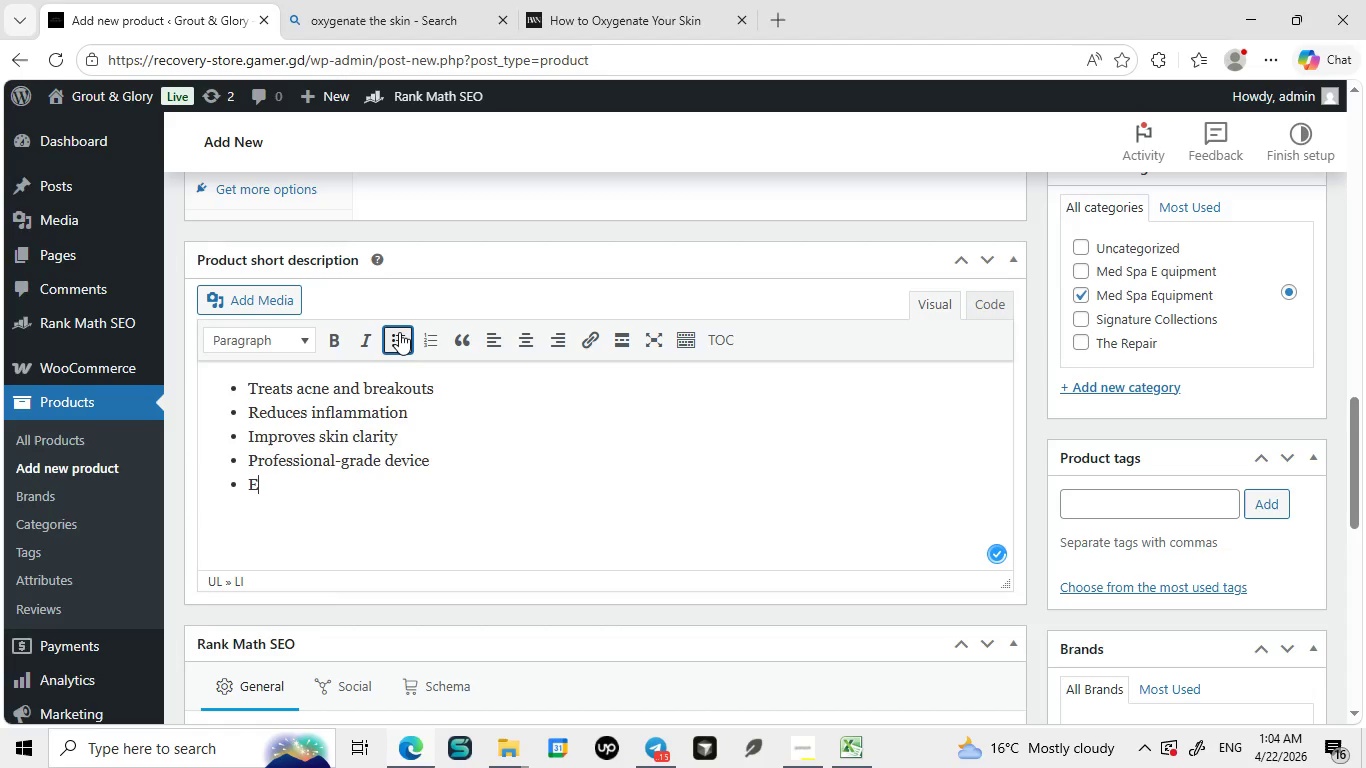 
type(Easy to use at home)
 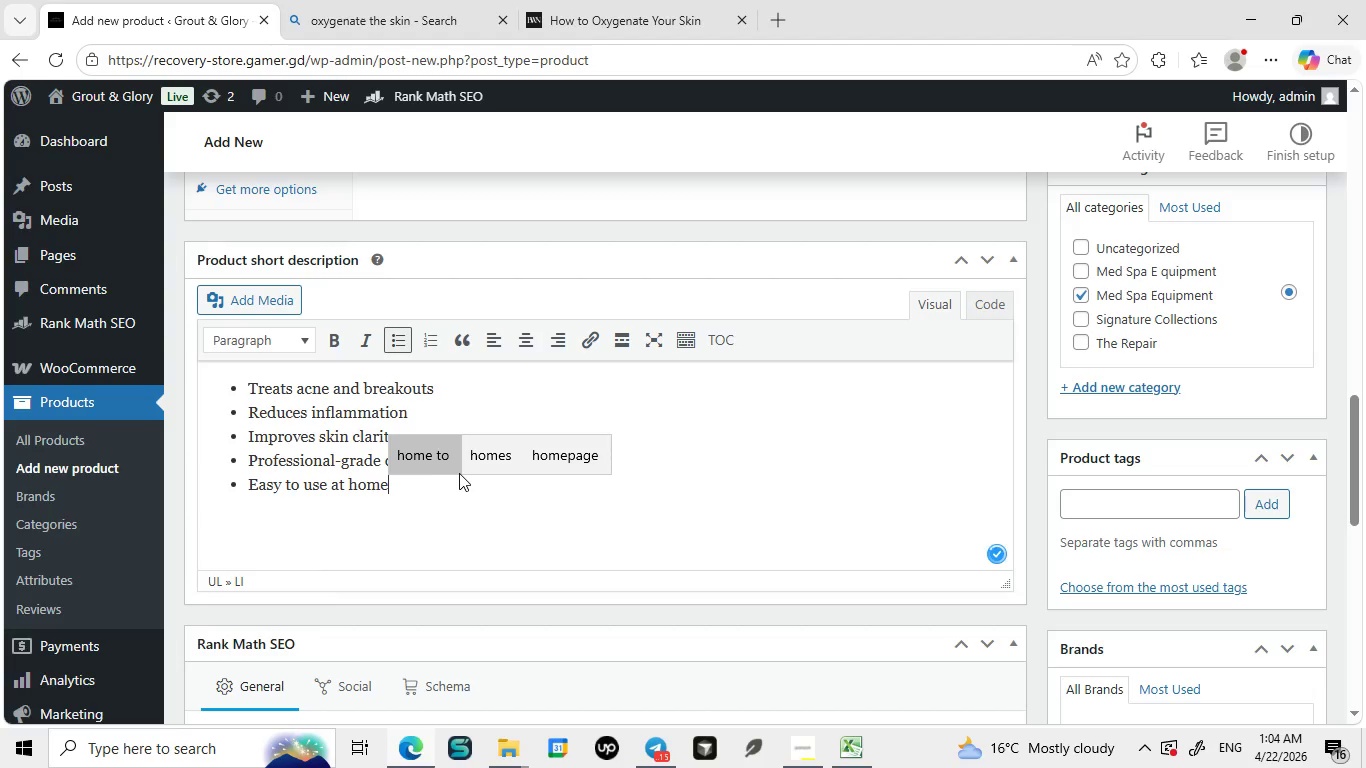 
scroll: coordinate [459, 473], scroll_direction: down, amount: 6.0
 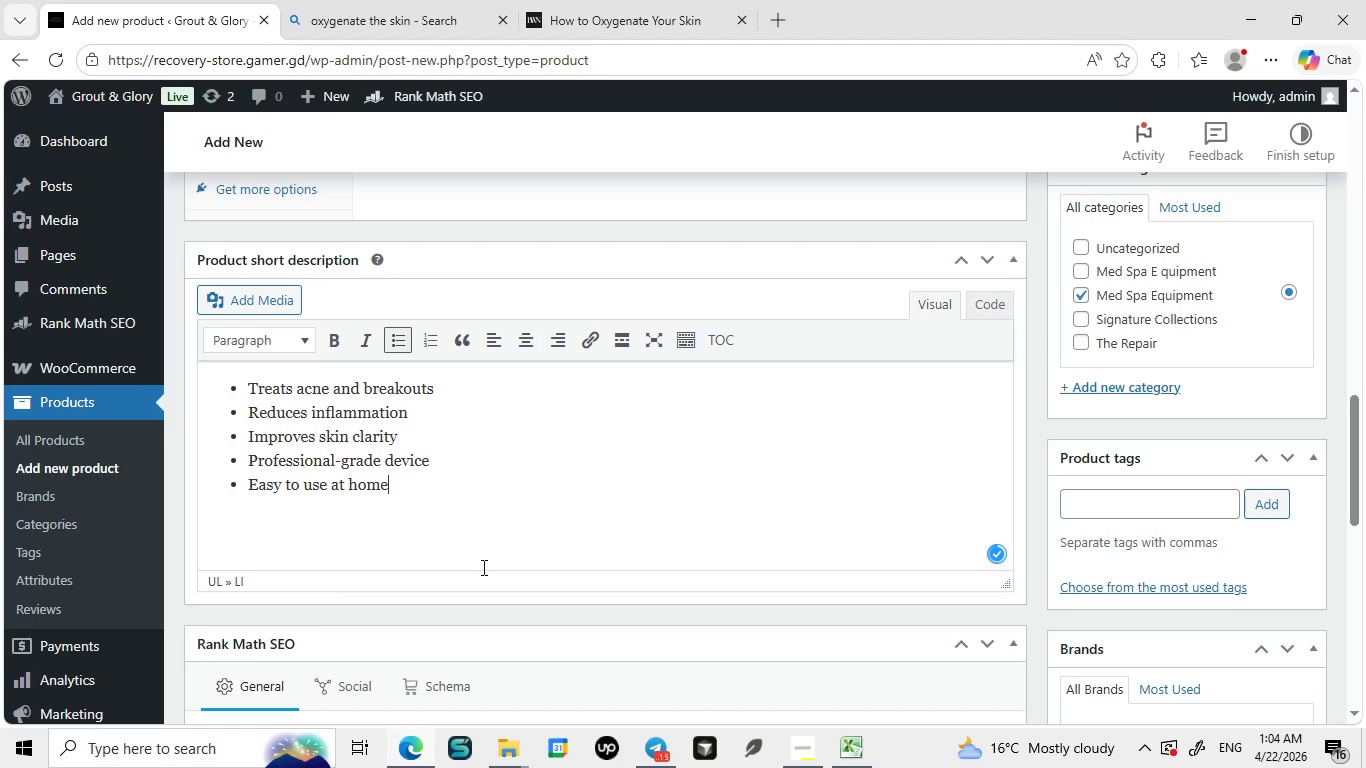 
left_click([482, 567])
 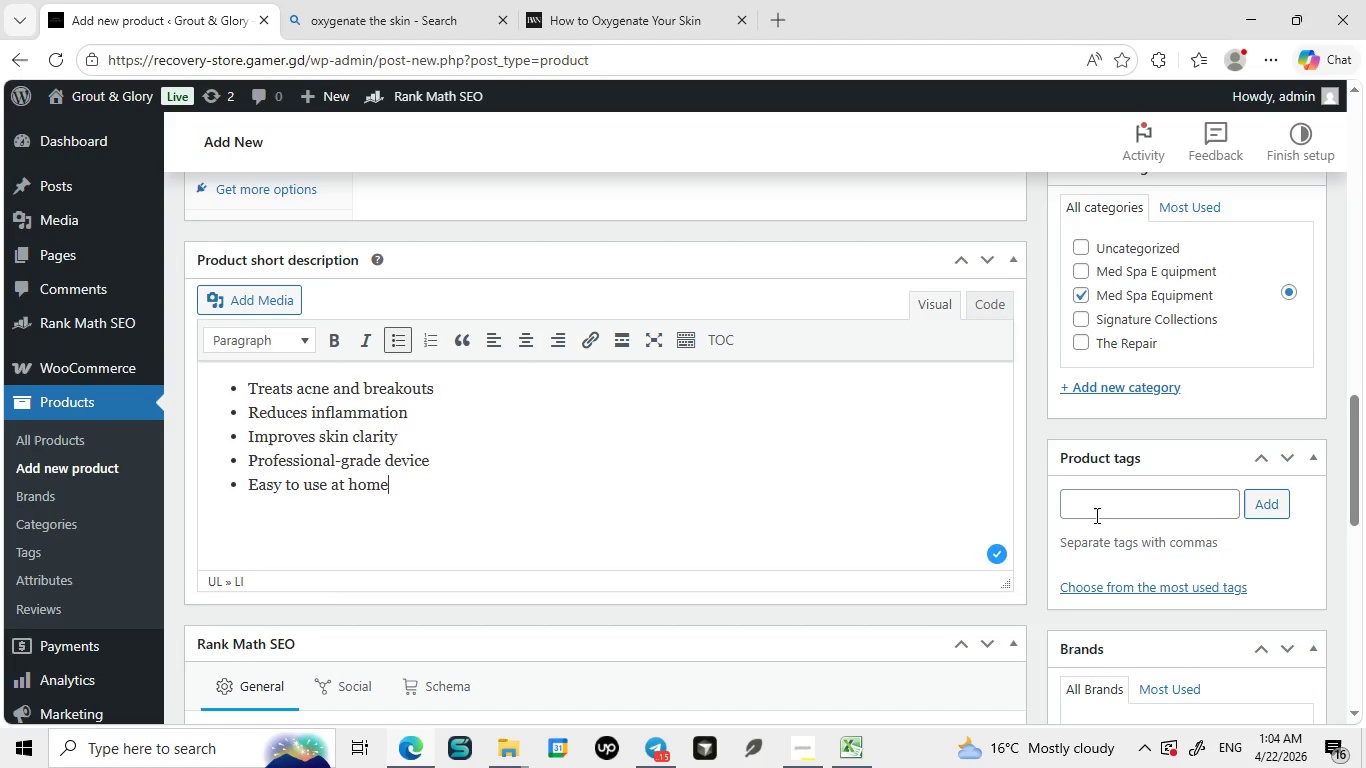 
wait(5.48)
 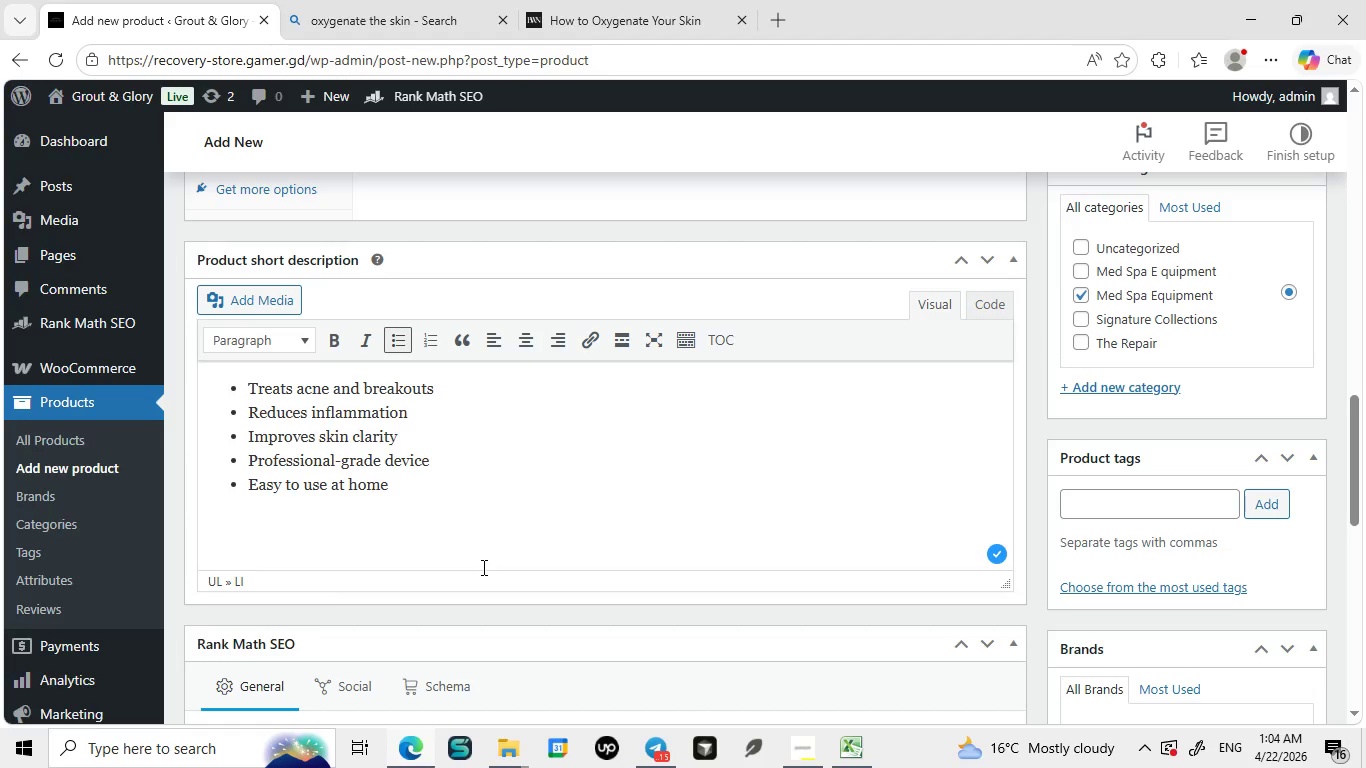 
left_click([1095, 515])
 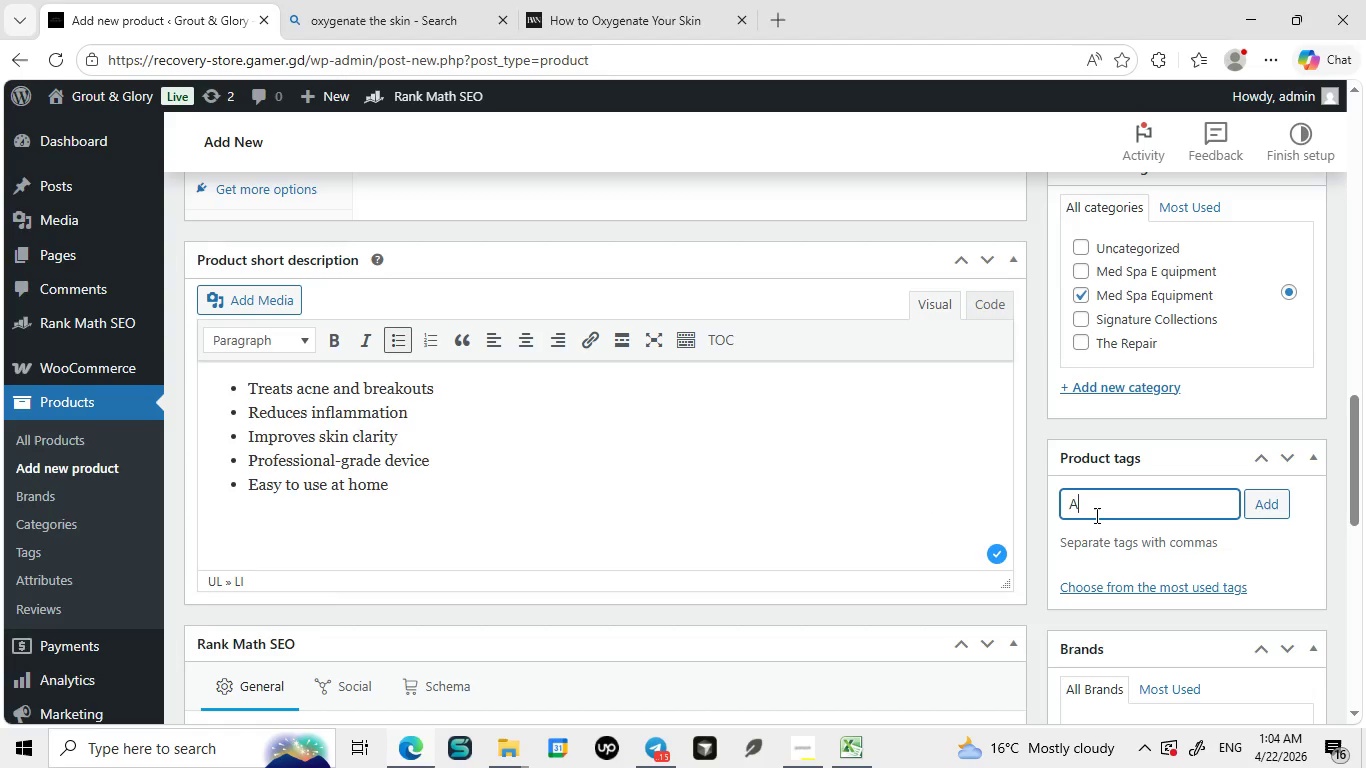 
type(Acne Treatment. professional gradle)
key(Backspace)
key(Backspace)
type(e)
 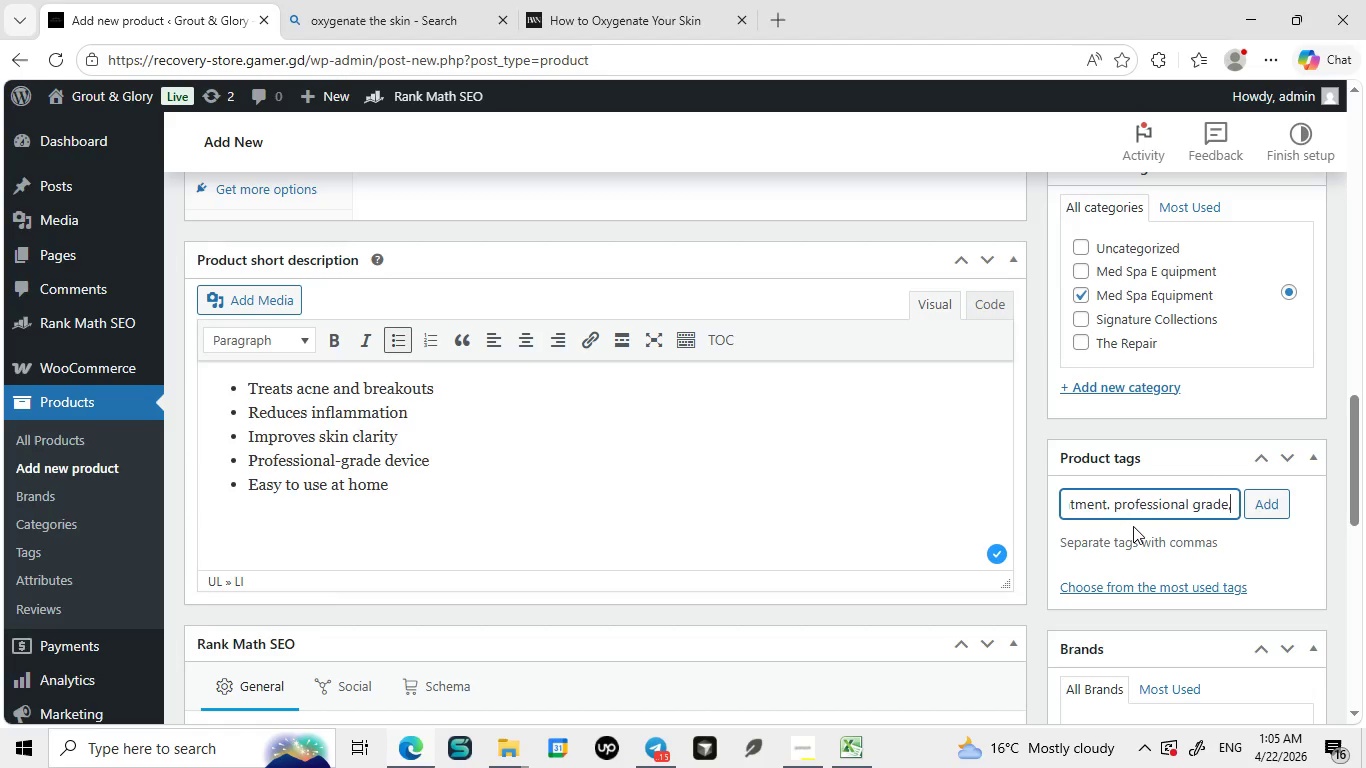 
key(Comma)
 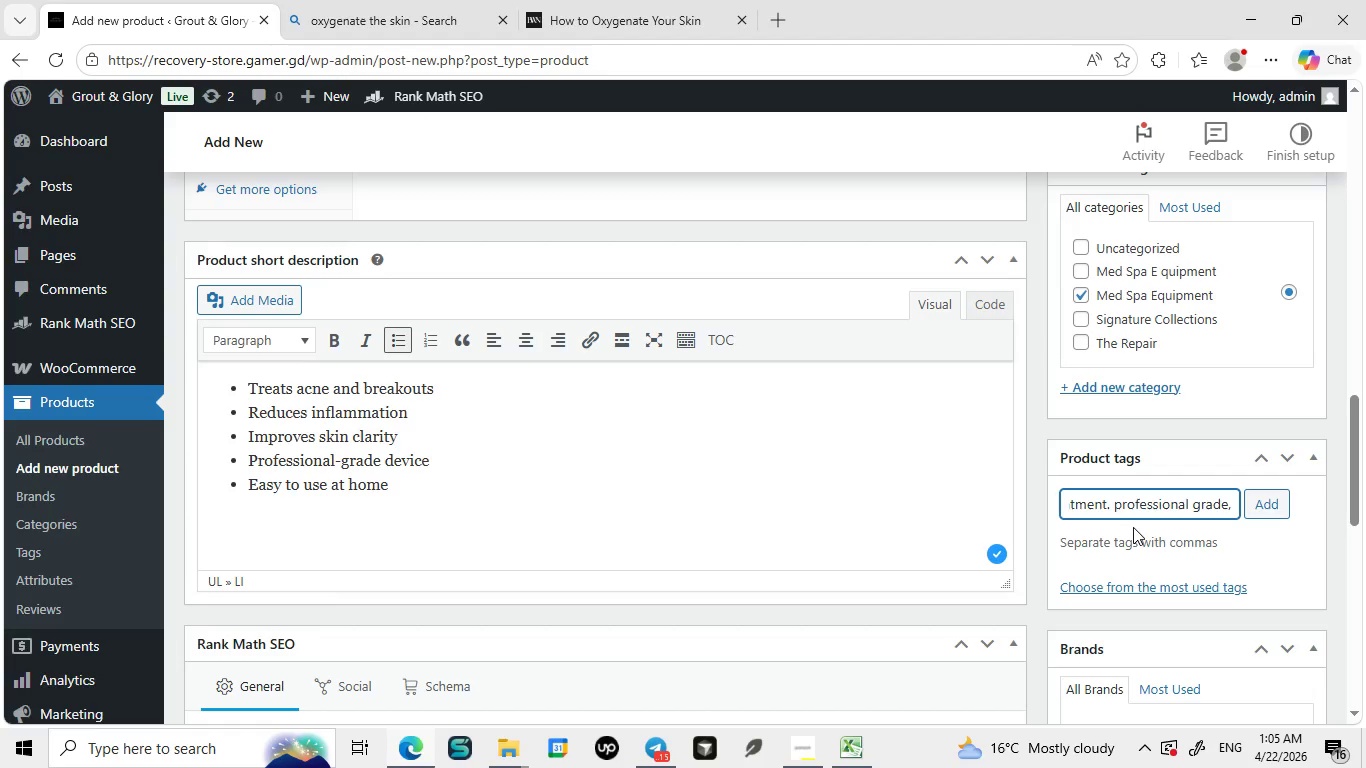 
type( Ay)
key(Backspace)
type(t G)
key(Backspace)
type(Home Spa)
 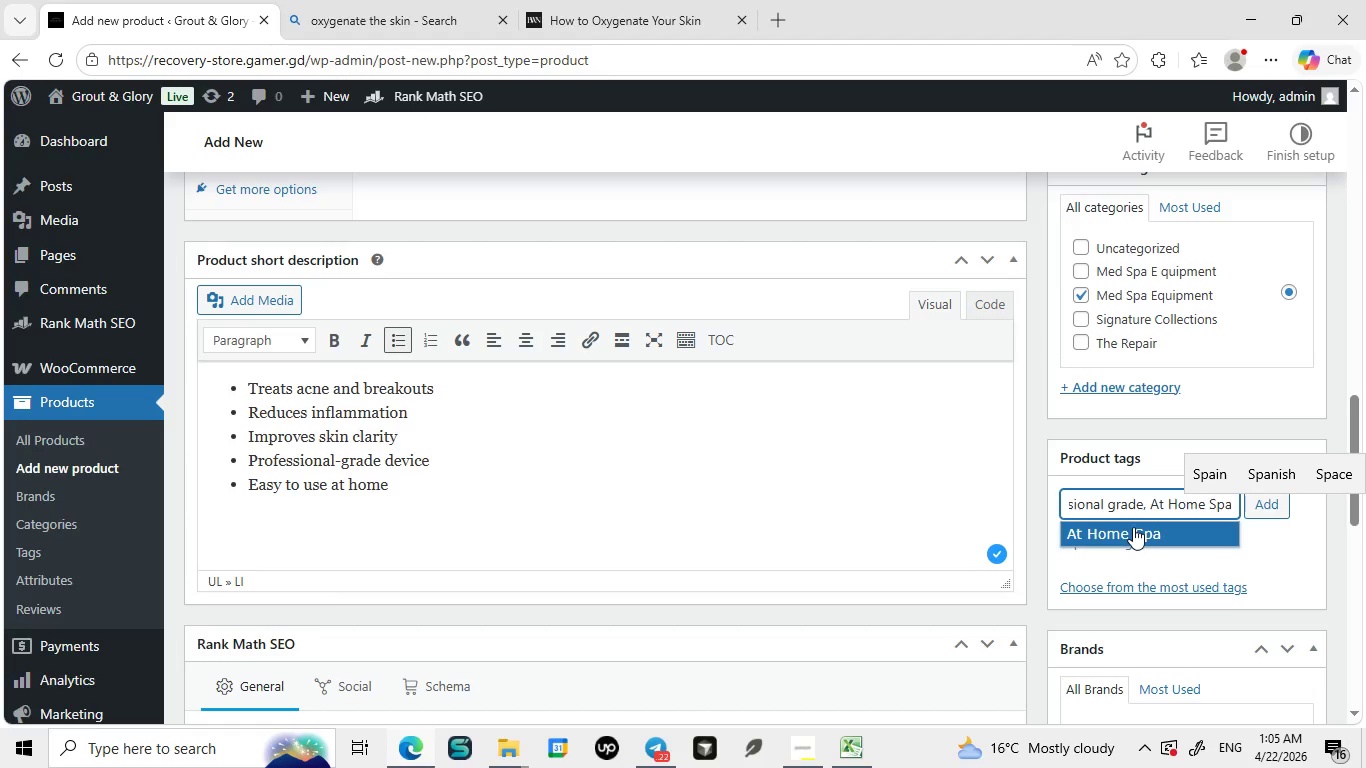 
left_click([1133, 527])
 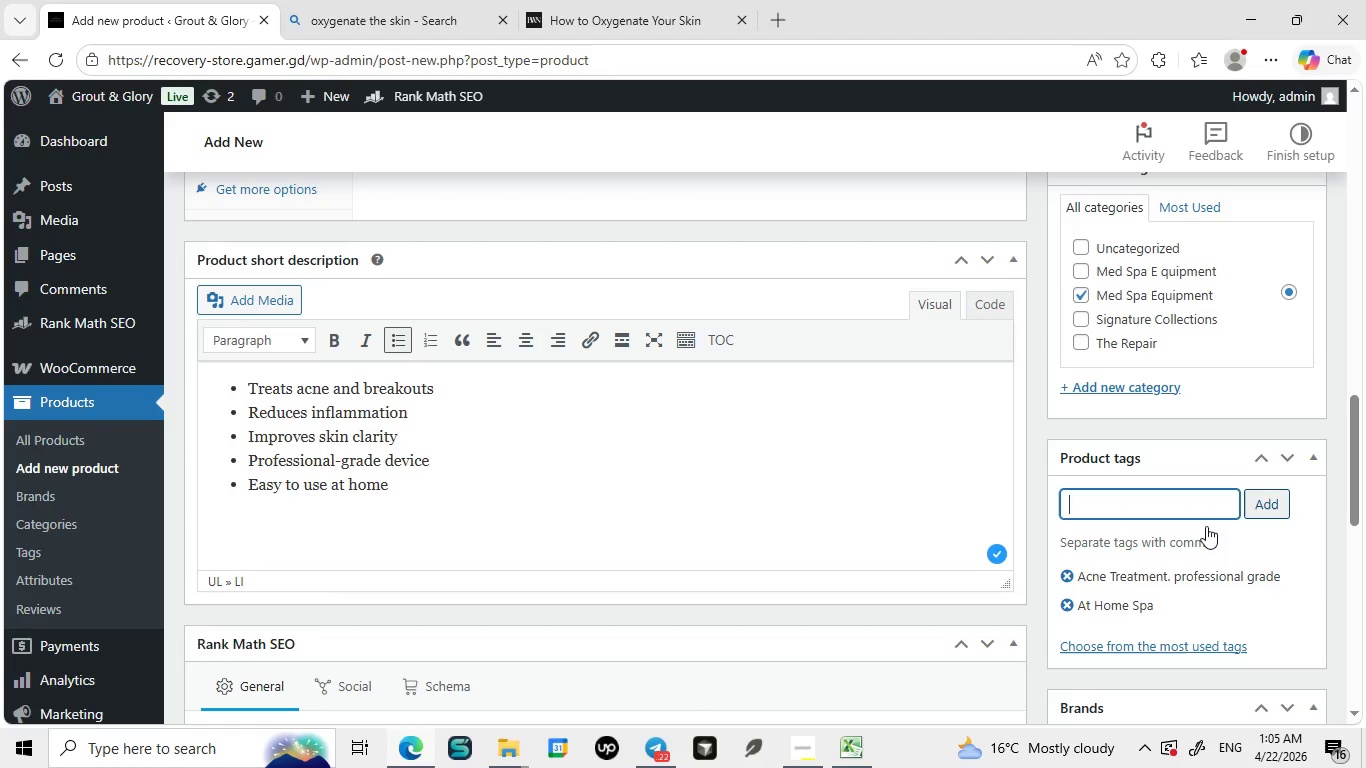 
left_click([1268, 510])
 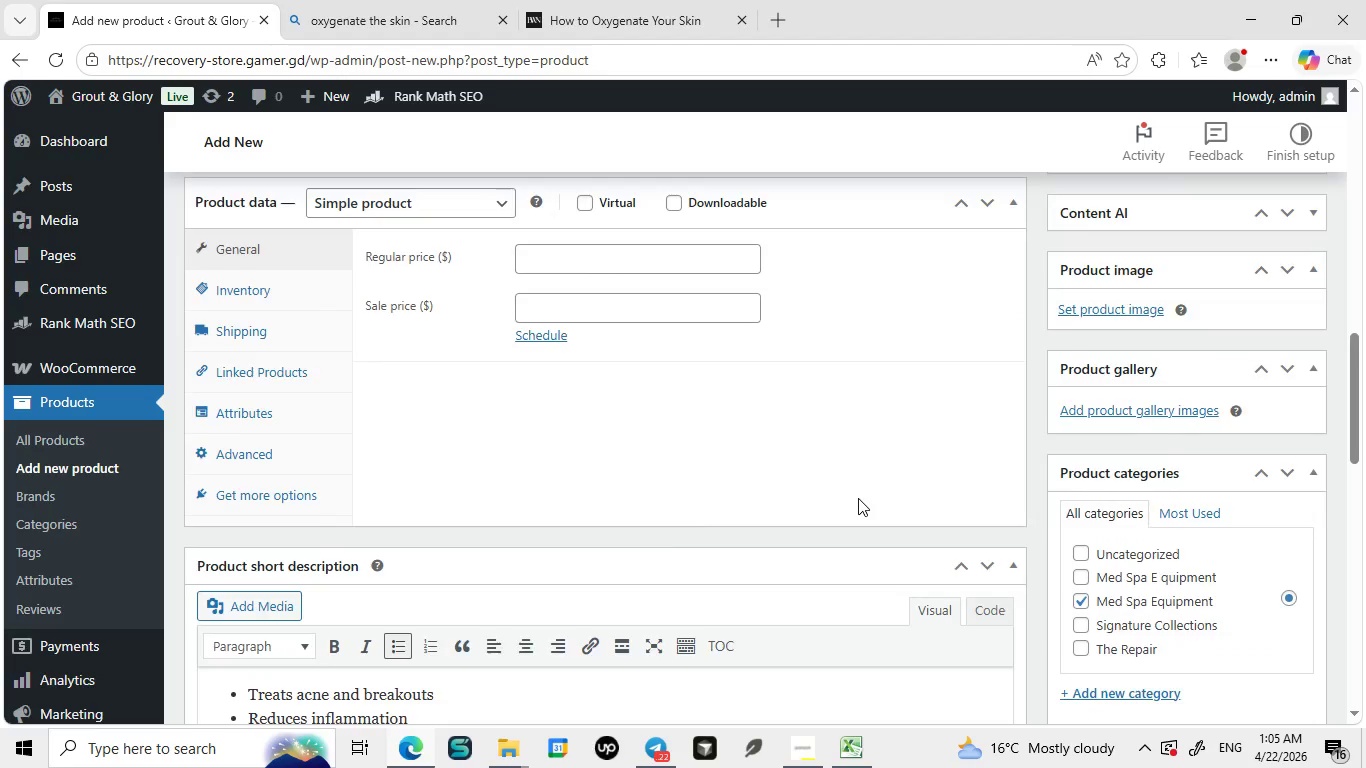 
mouse_move([839, 511])
 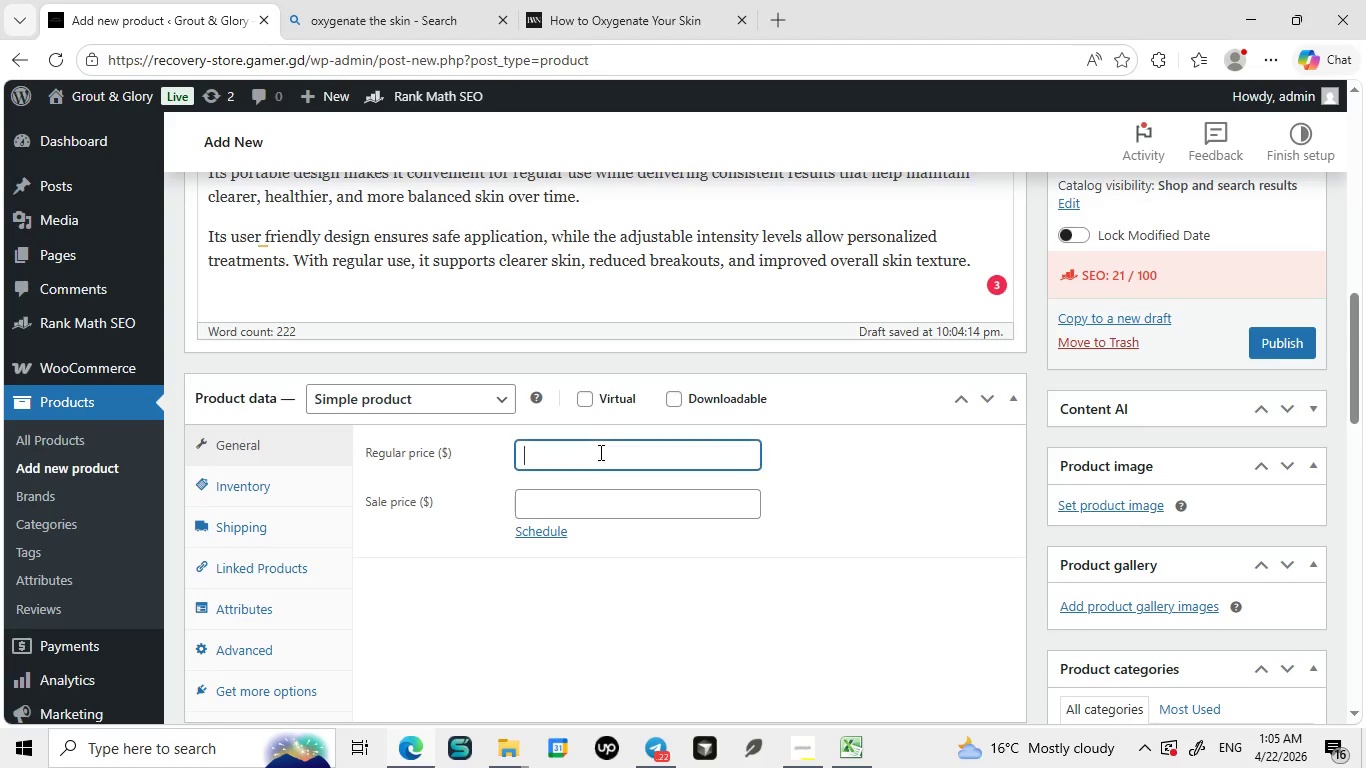 
left_click([599, 452])
 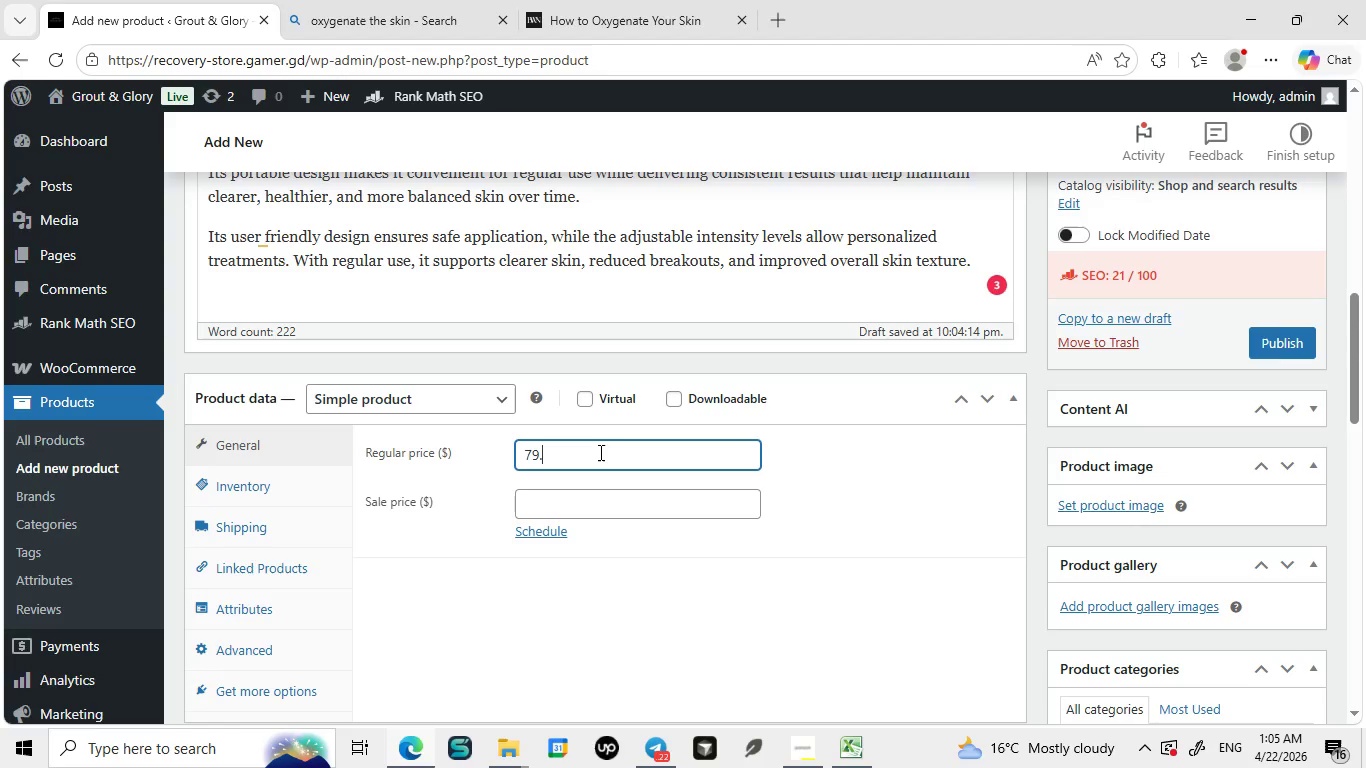 
type(79.99)
 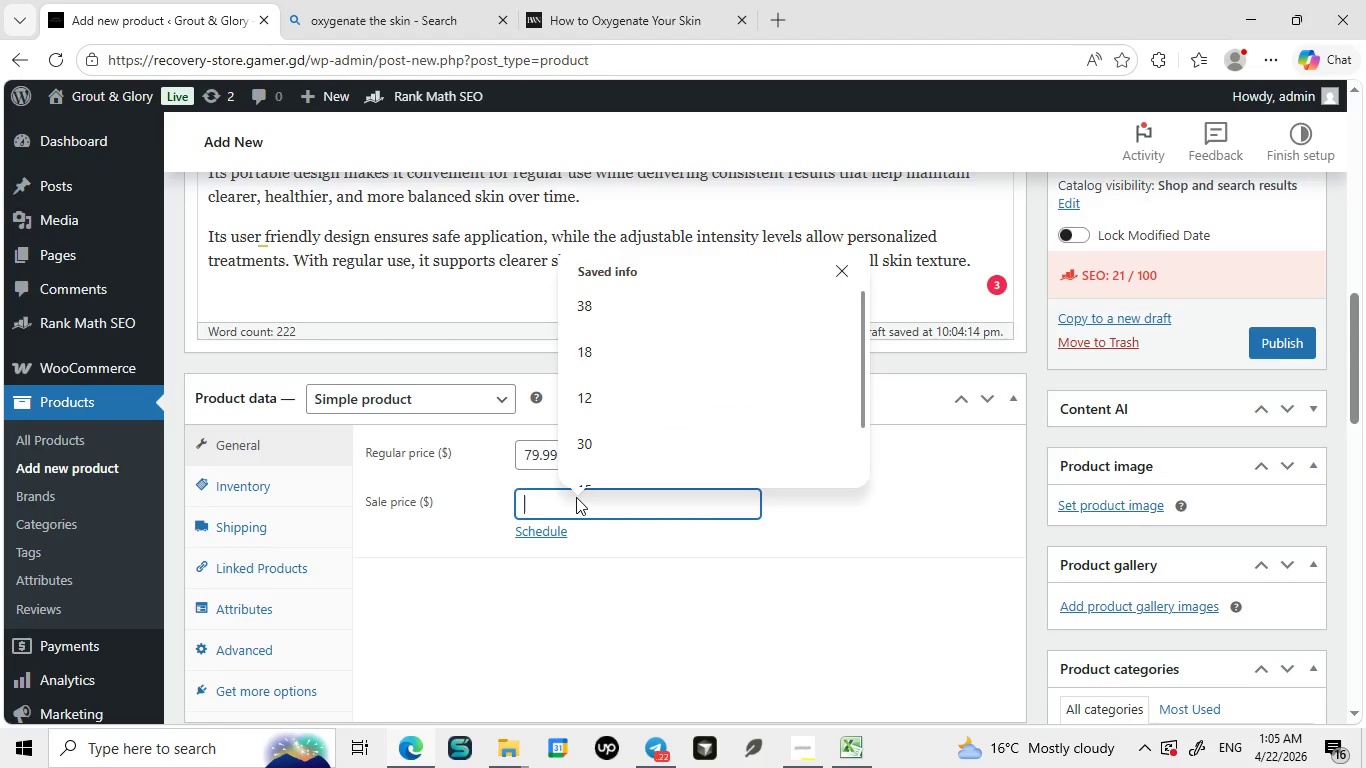 
left_click([576, 497])
 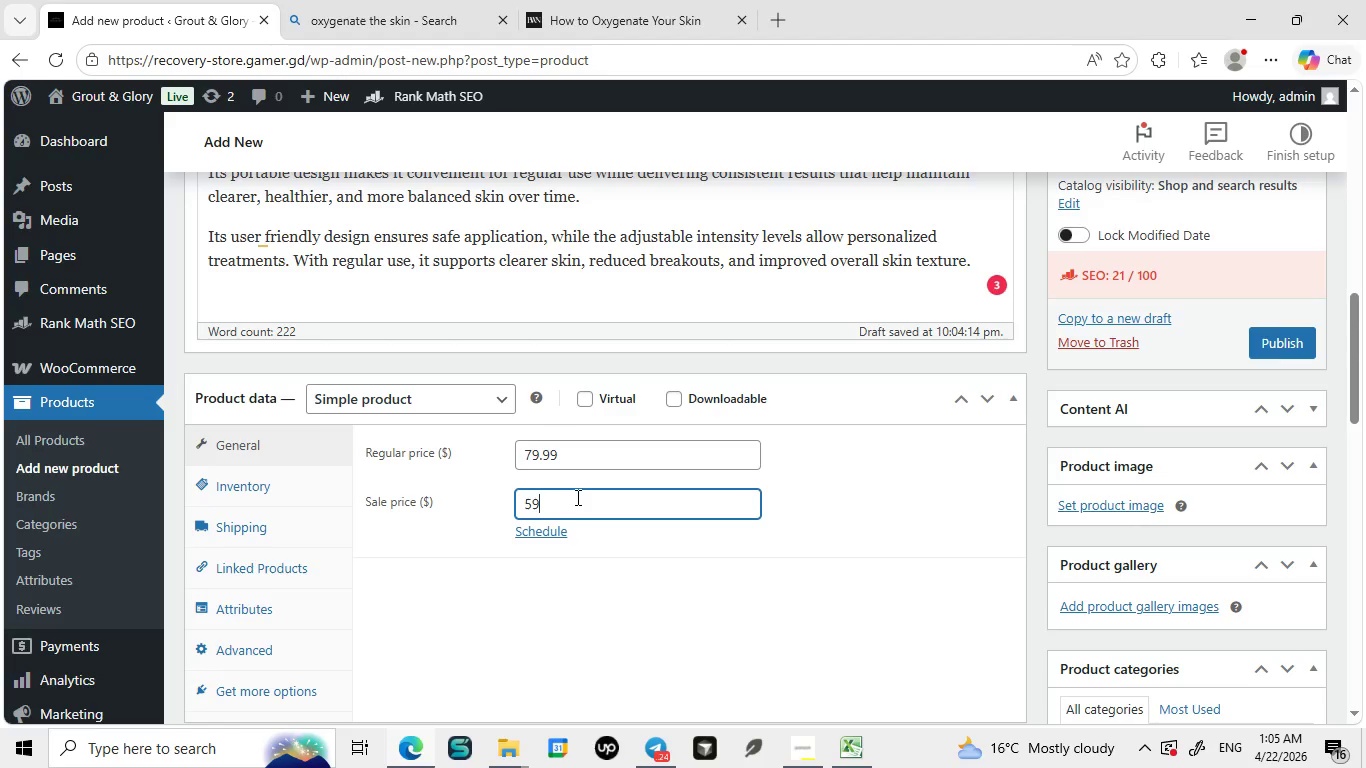 
type(59.99)
 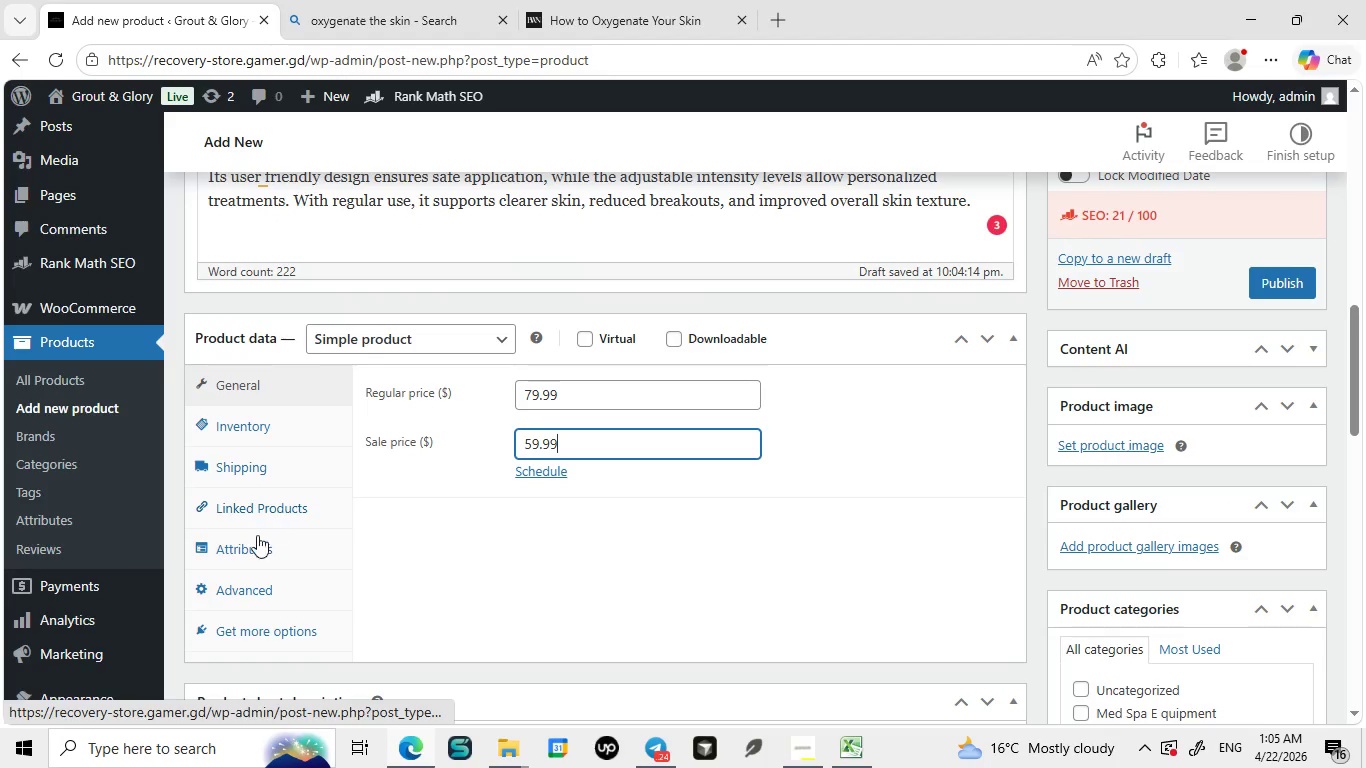 
left_click([253, 545])
 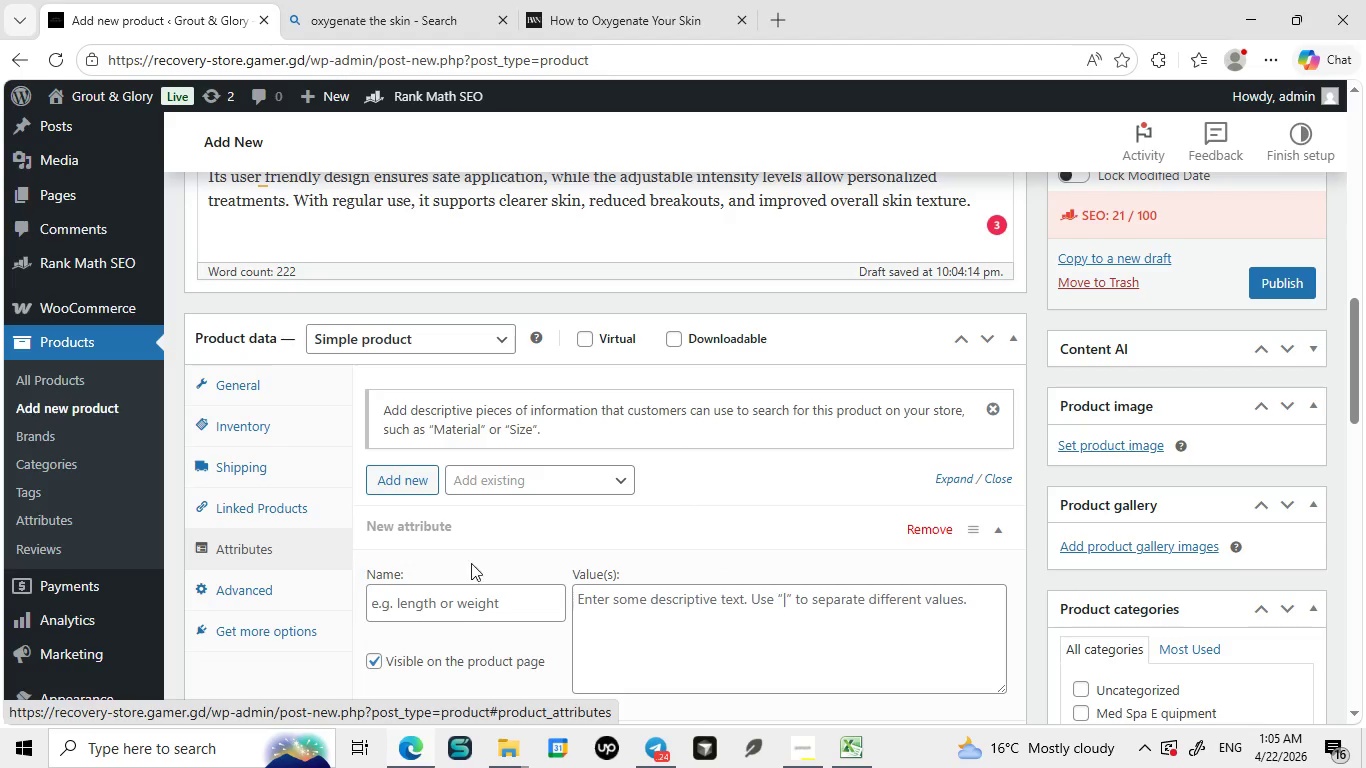 
left_click([515, 596])
 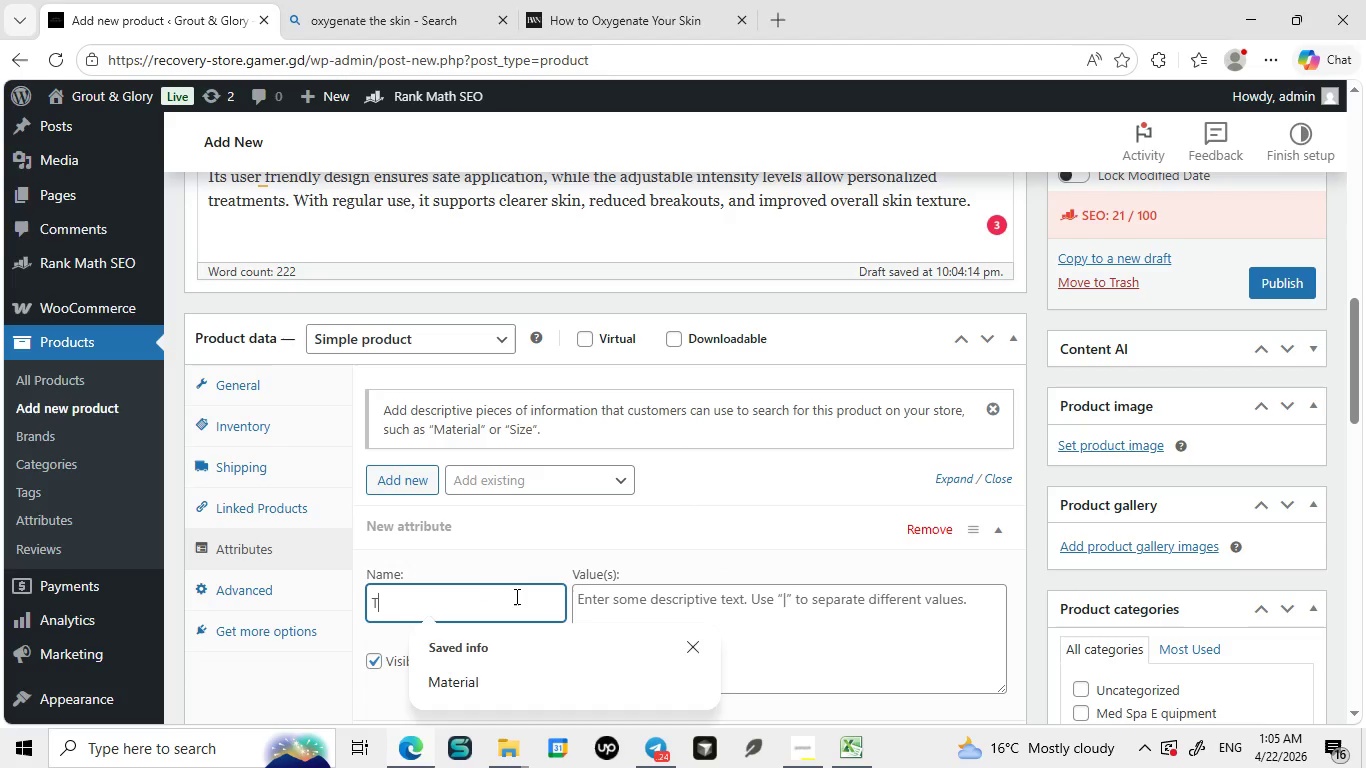 
type(Technology)
 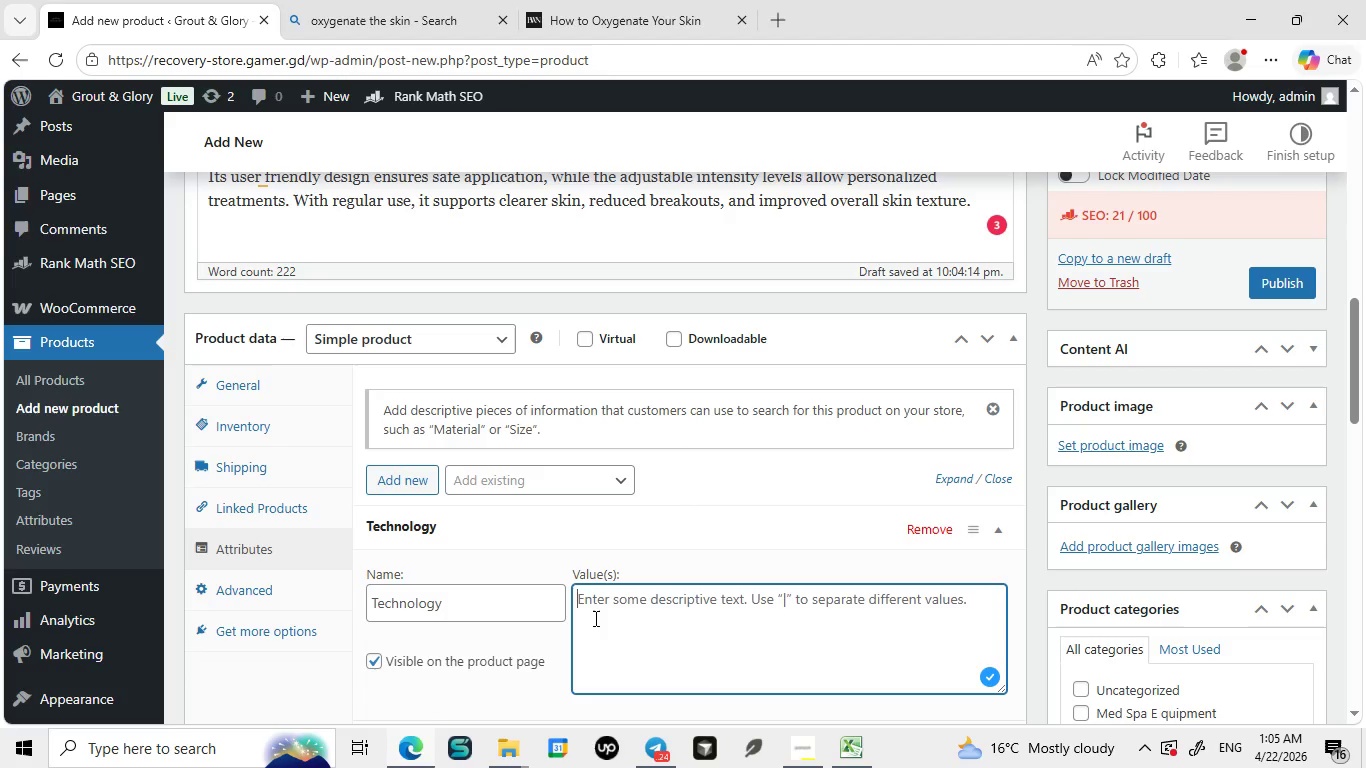 
left_click([594, 618])
 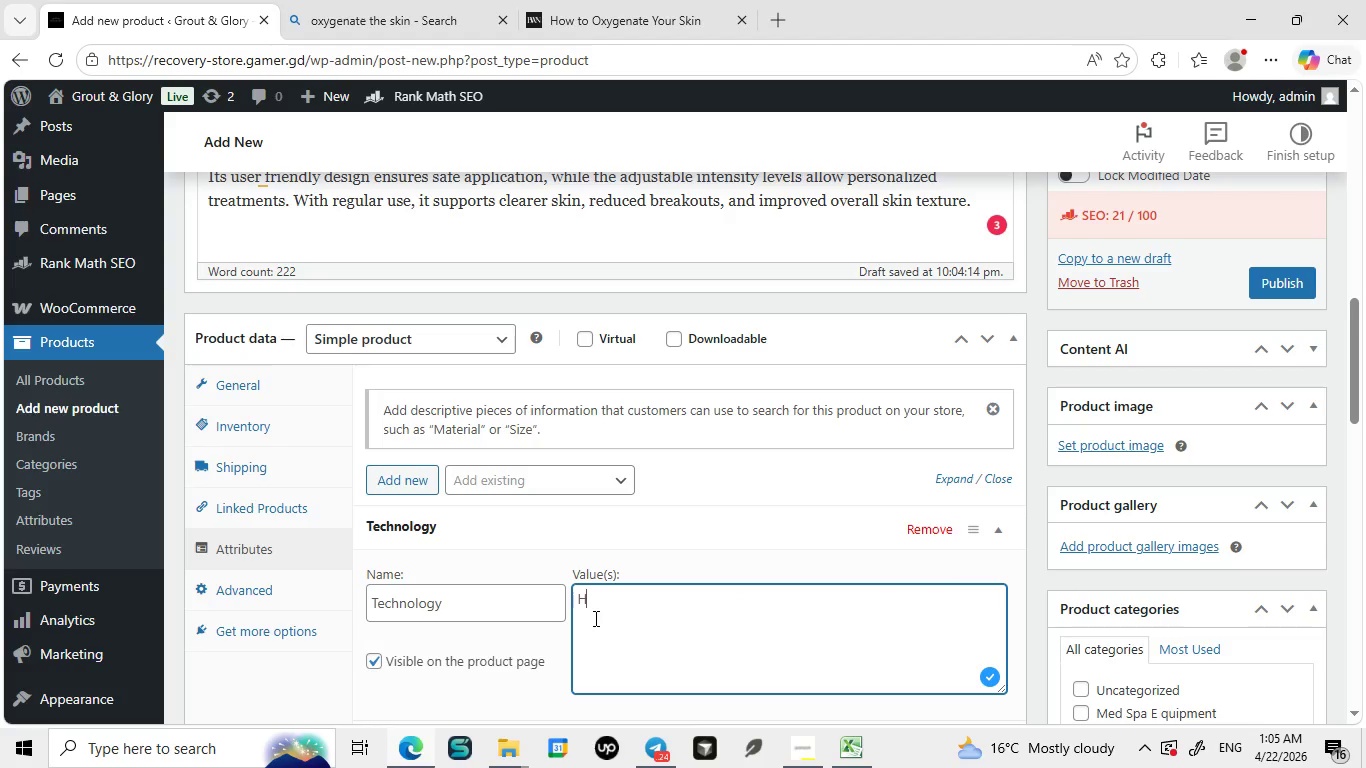 
type(High Frequency)
 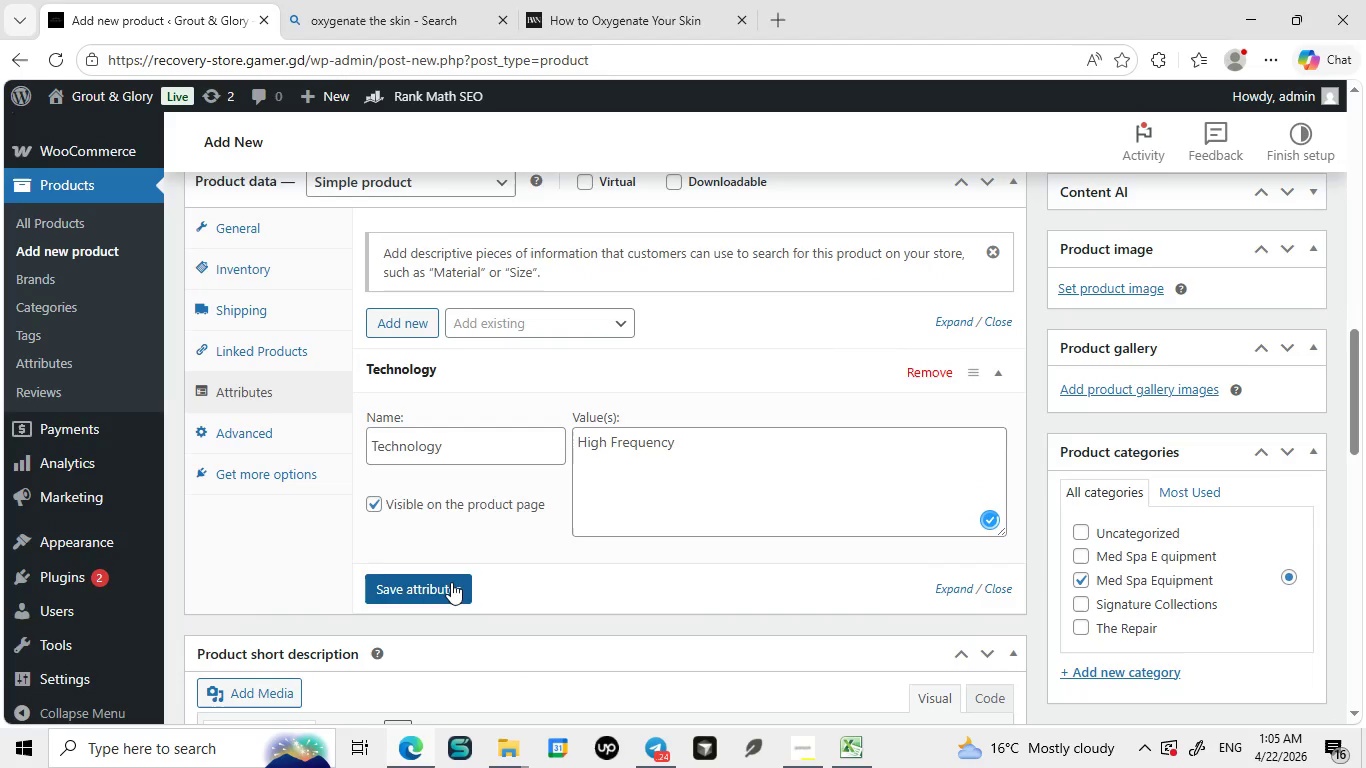 
left_click([451, 582])
 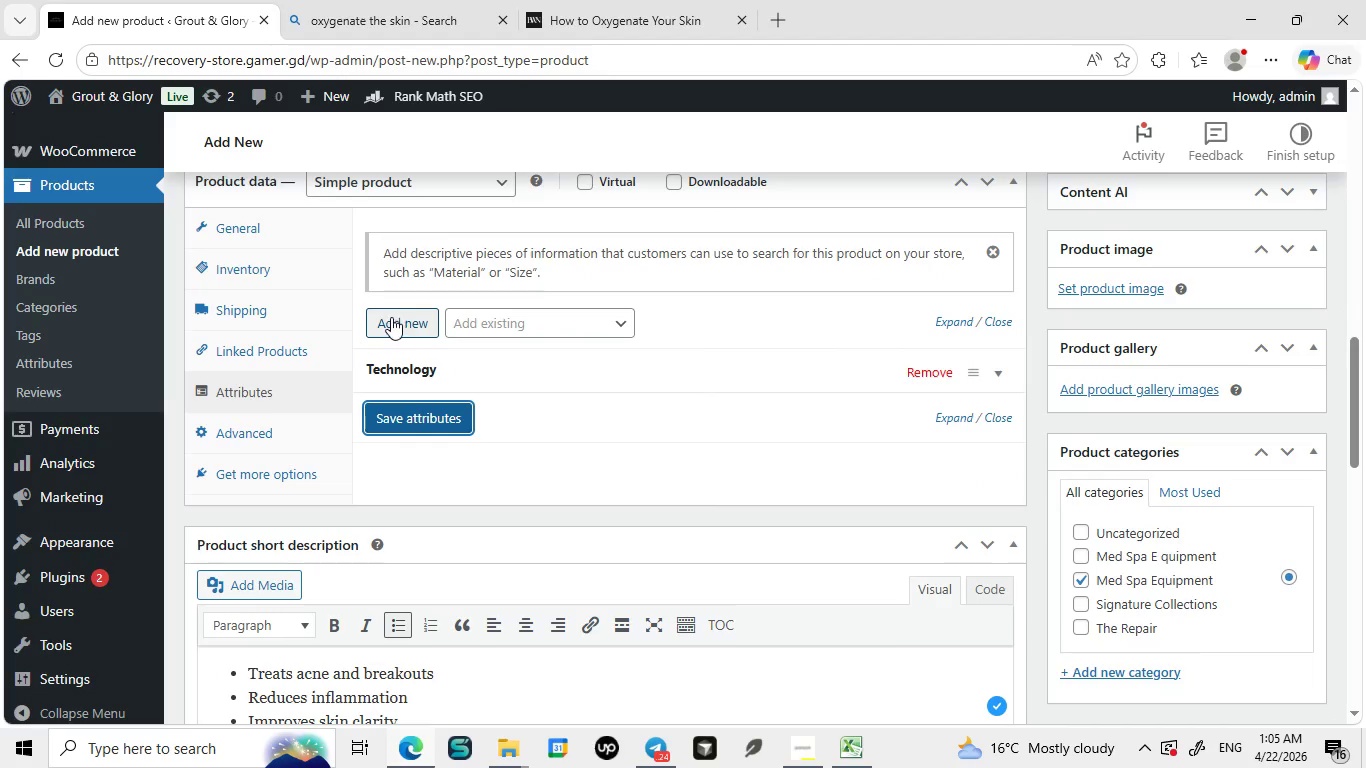 
left_click([391, 315])
 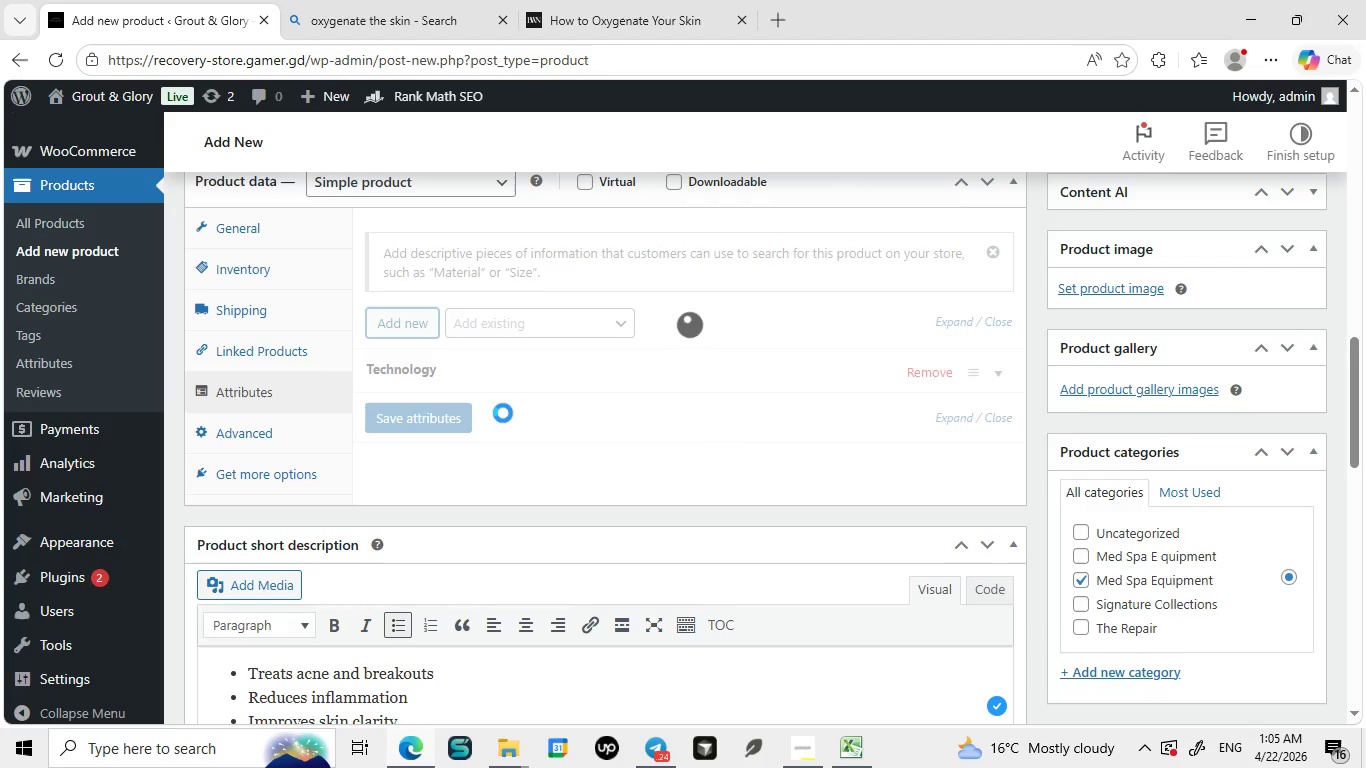 
mouse_move([496, 433])
 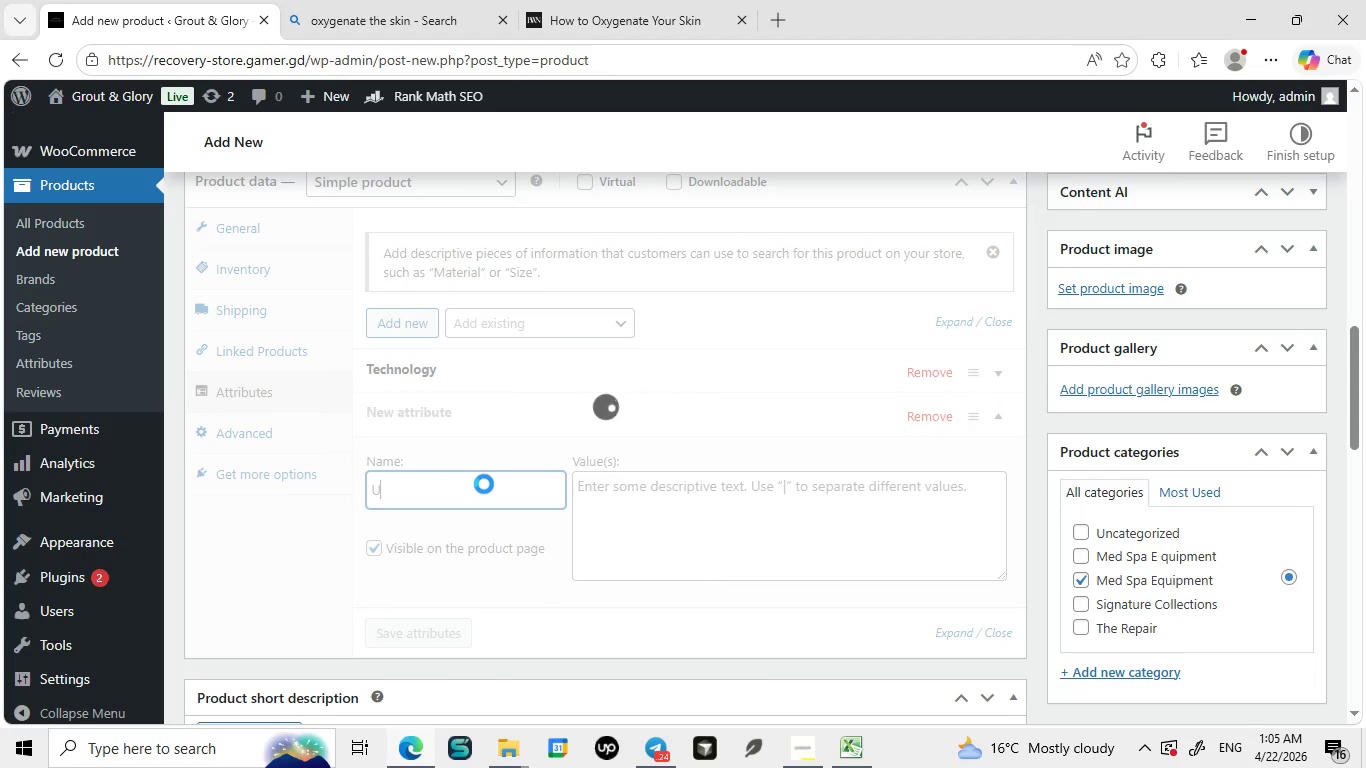 
left_click([484, 484])
 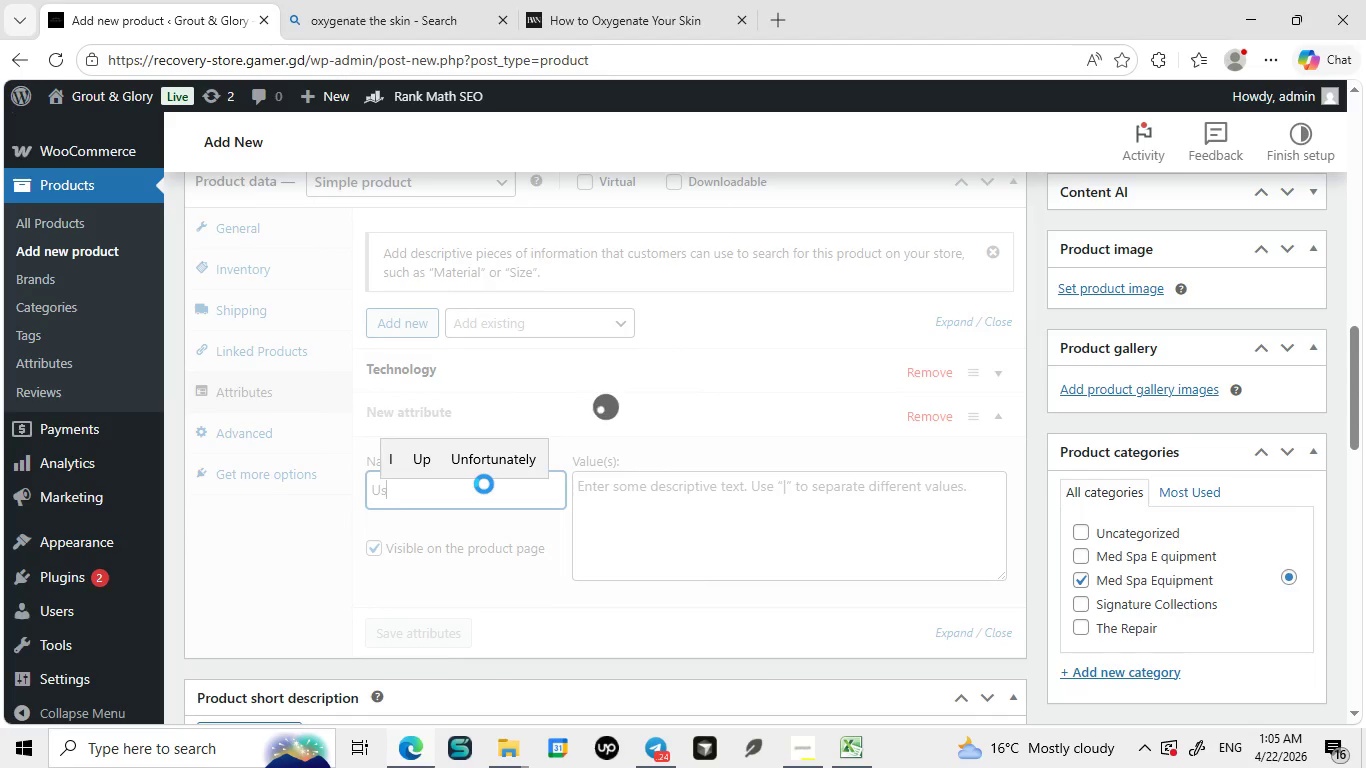 
key(CapsLock)
 